 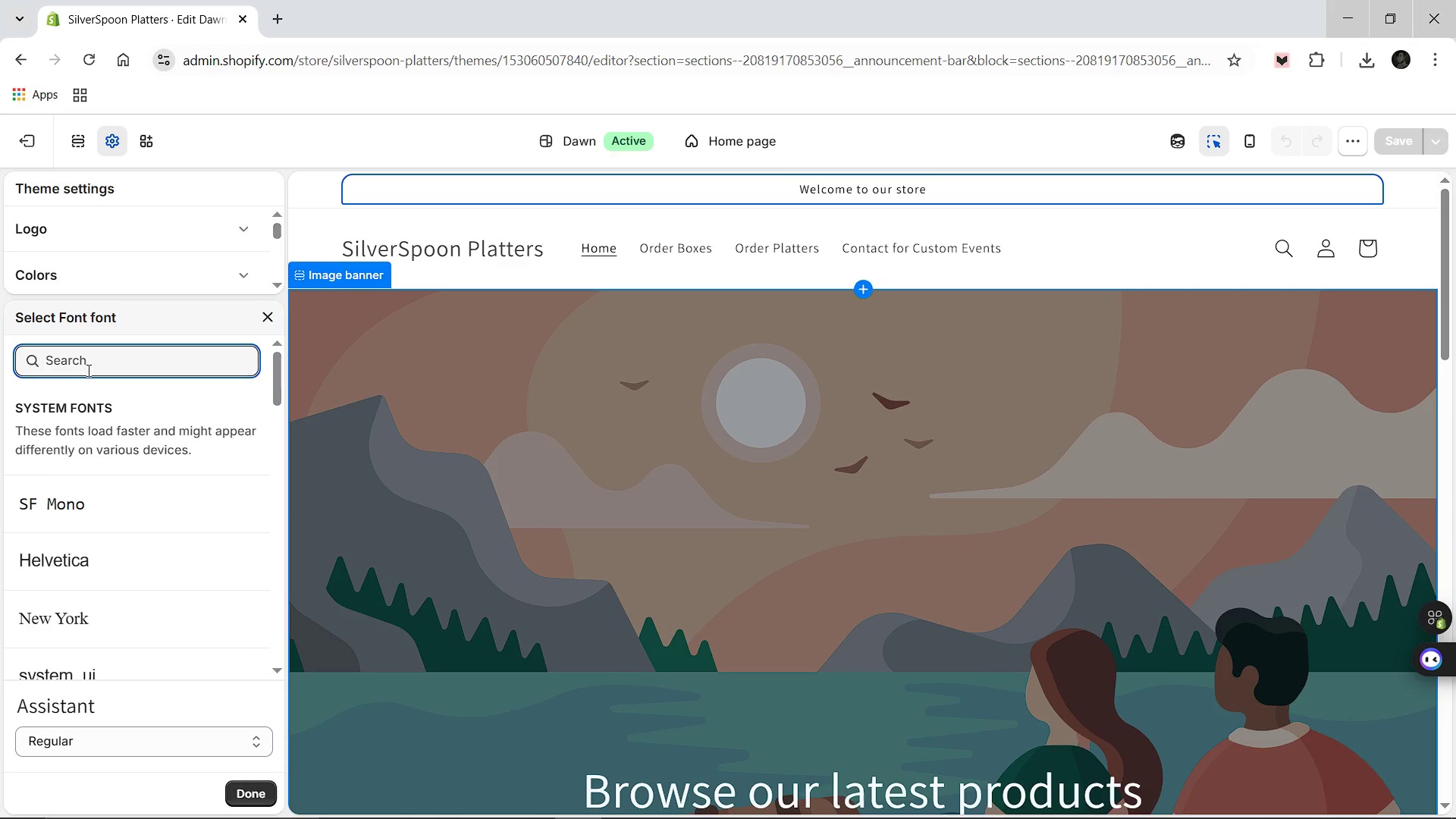 
type(serf)
key(Backspace)
type(if)
 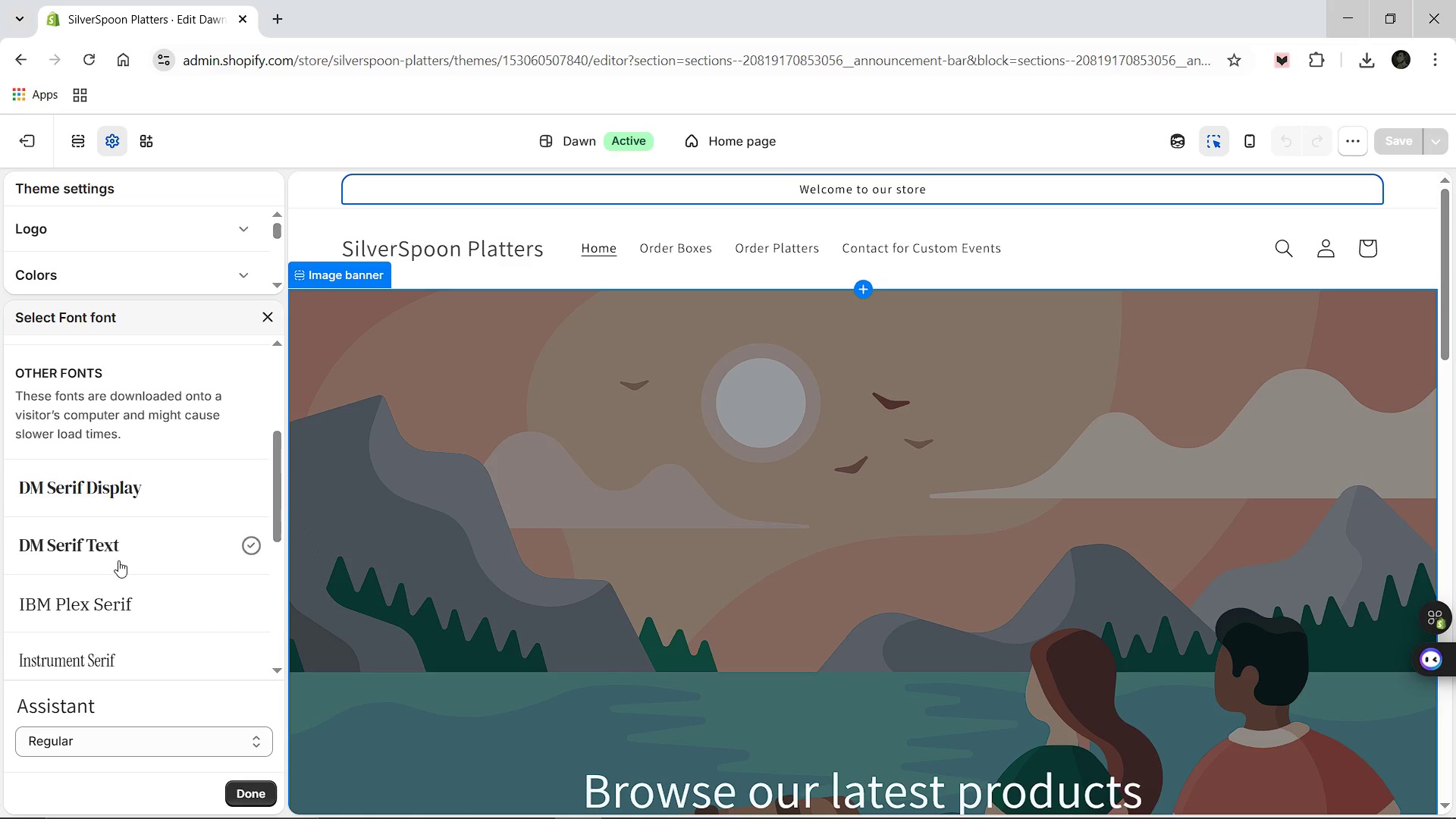 
left_click([123, 488])
 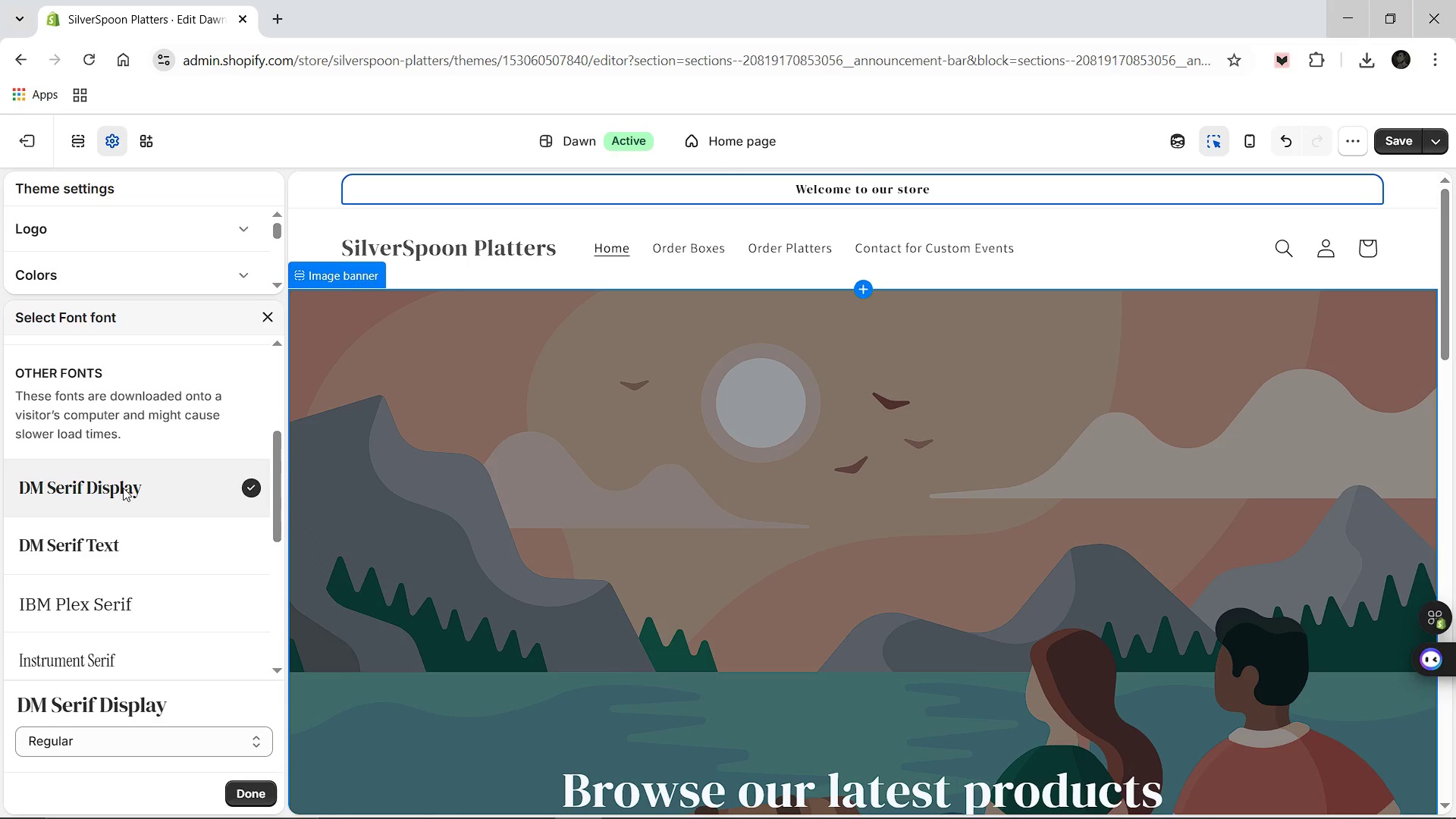 
wait(8.34)
 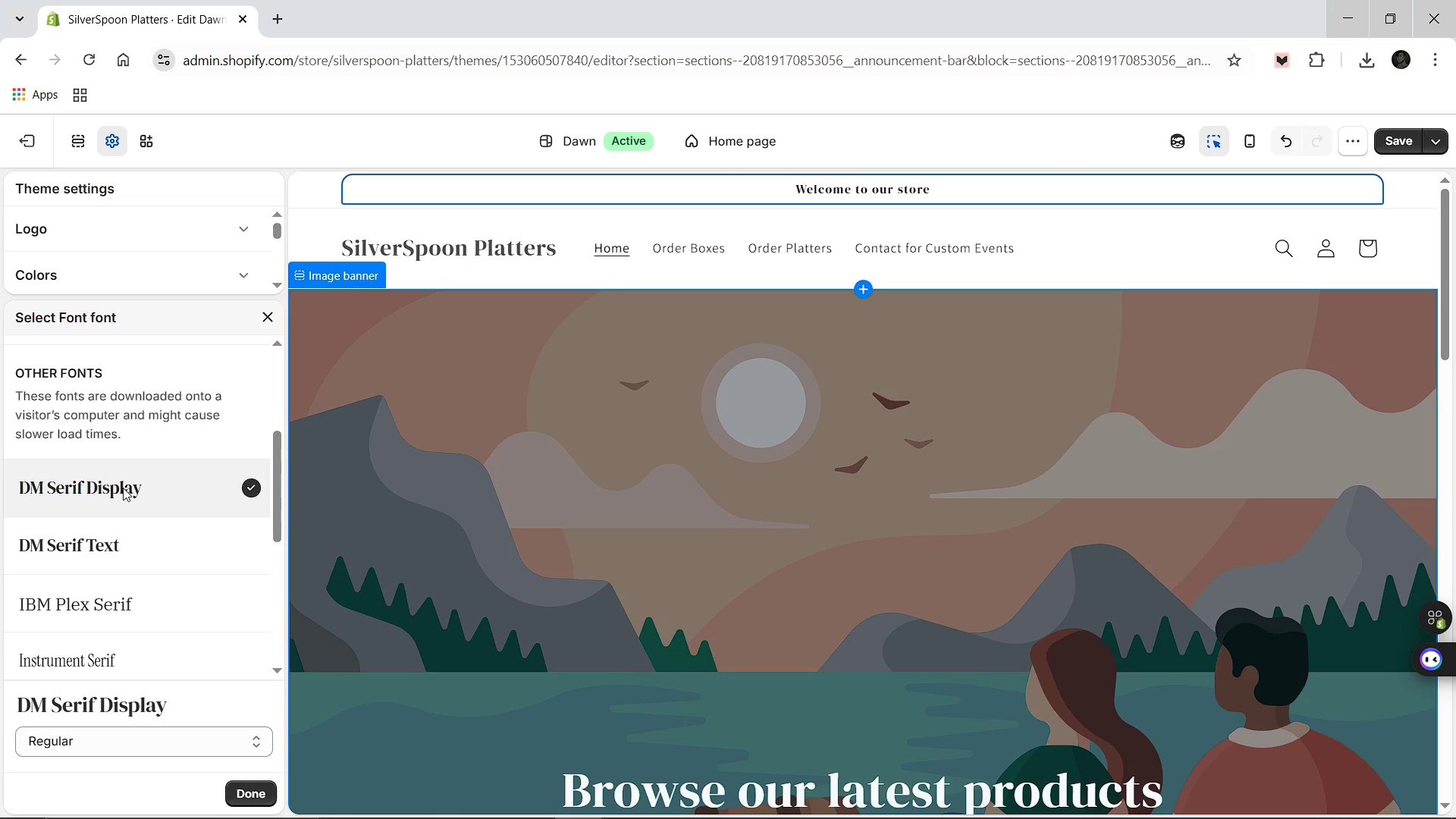 
left_click([259, 794])
 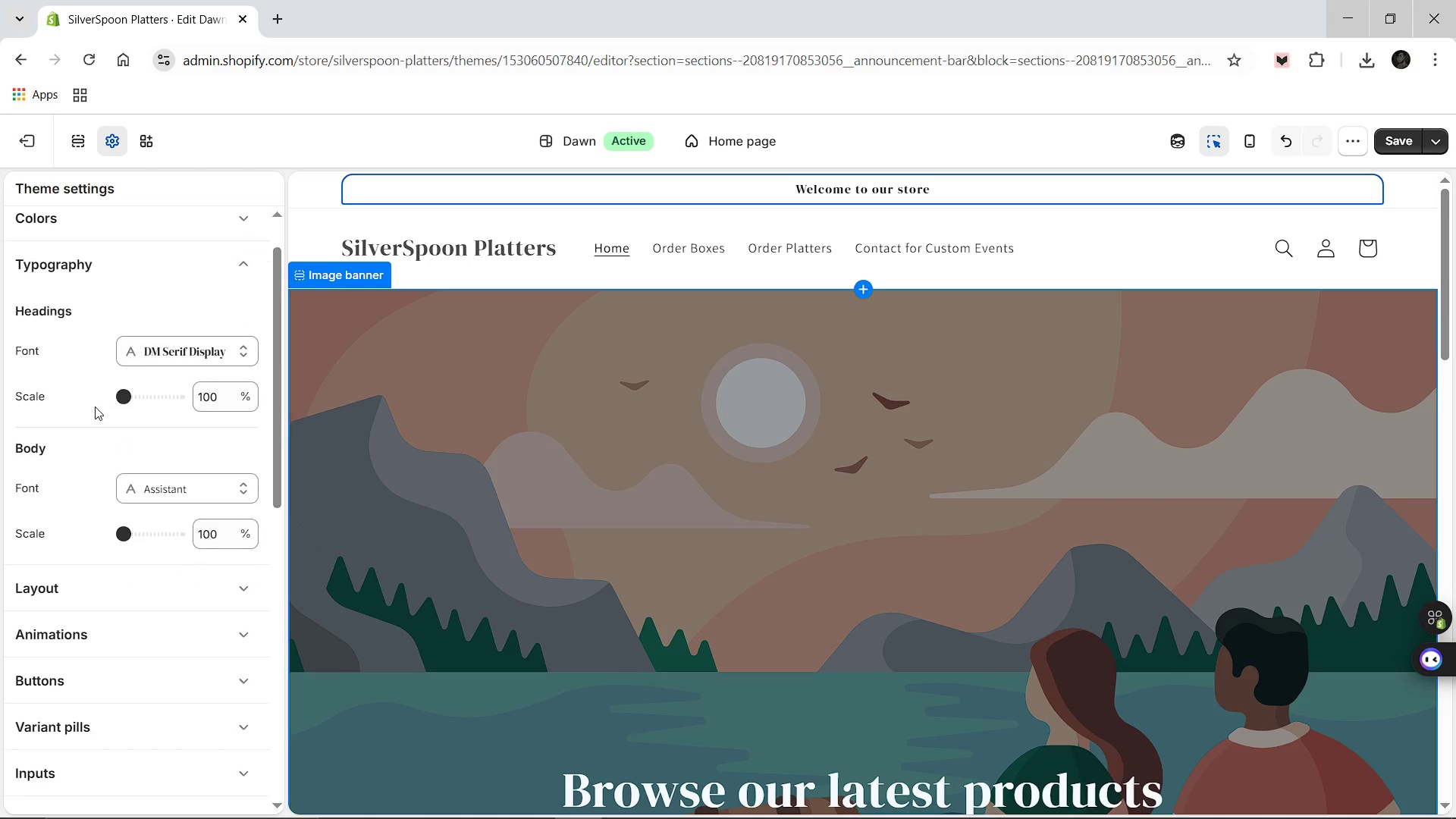 
wait(5.14)
 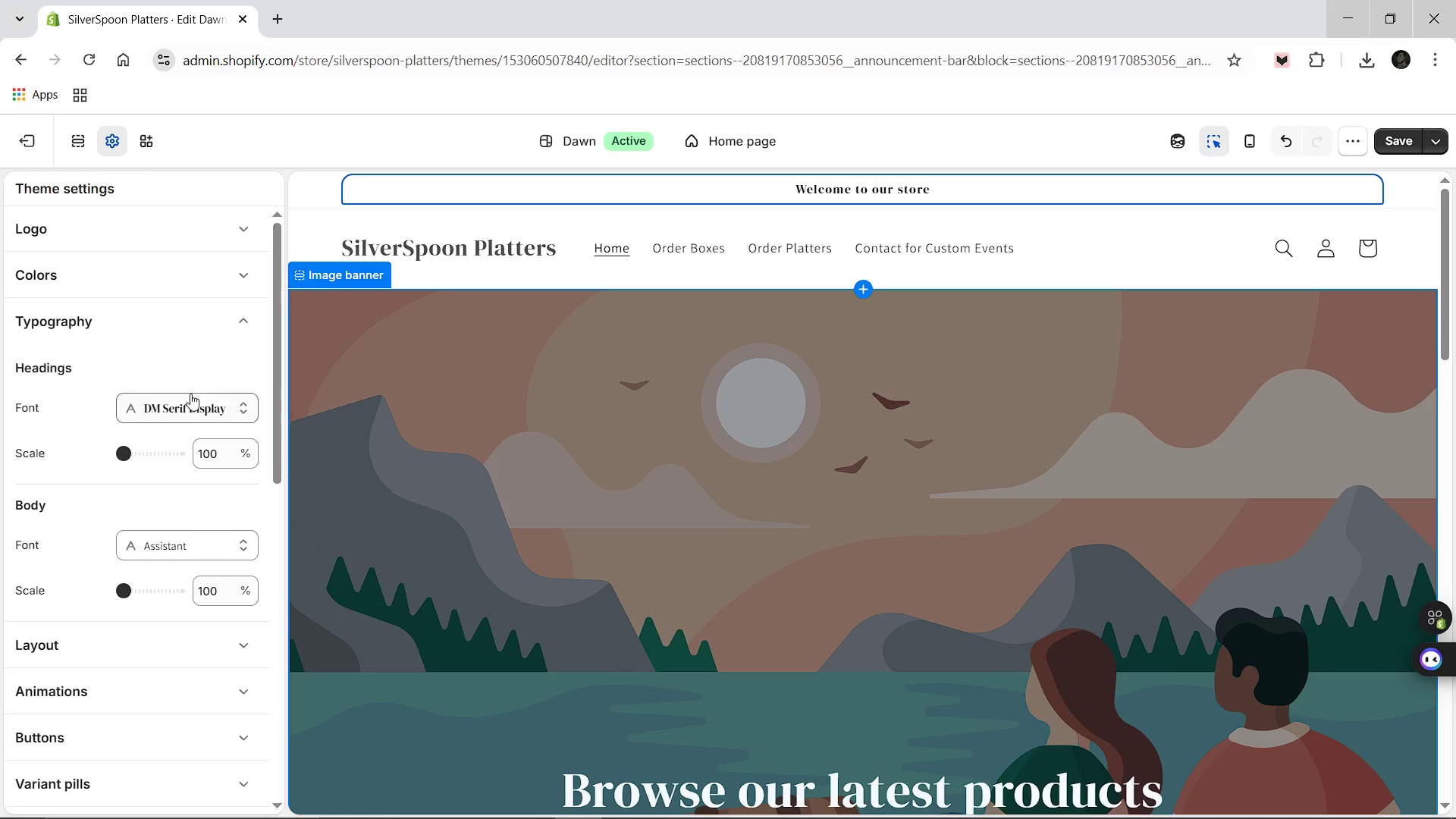 
left_click([189, 488])
 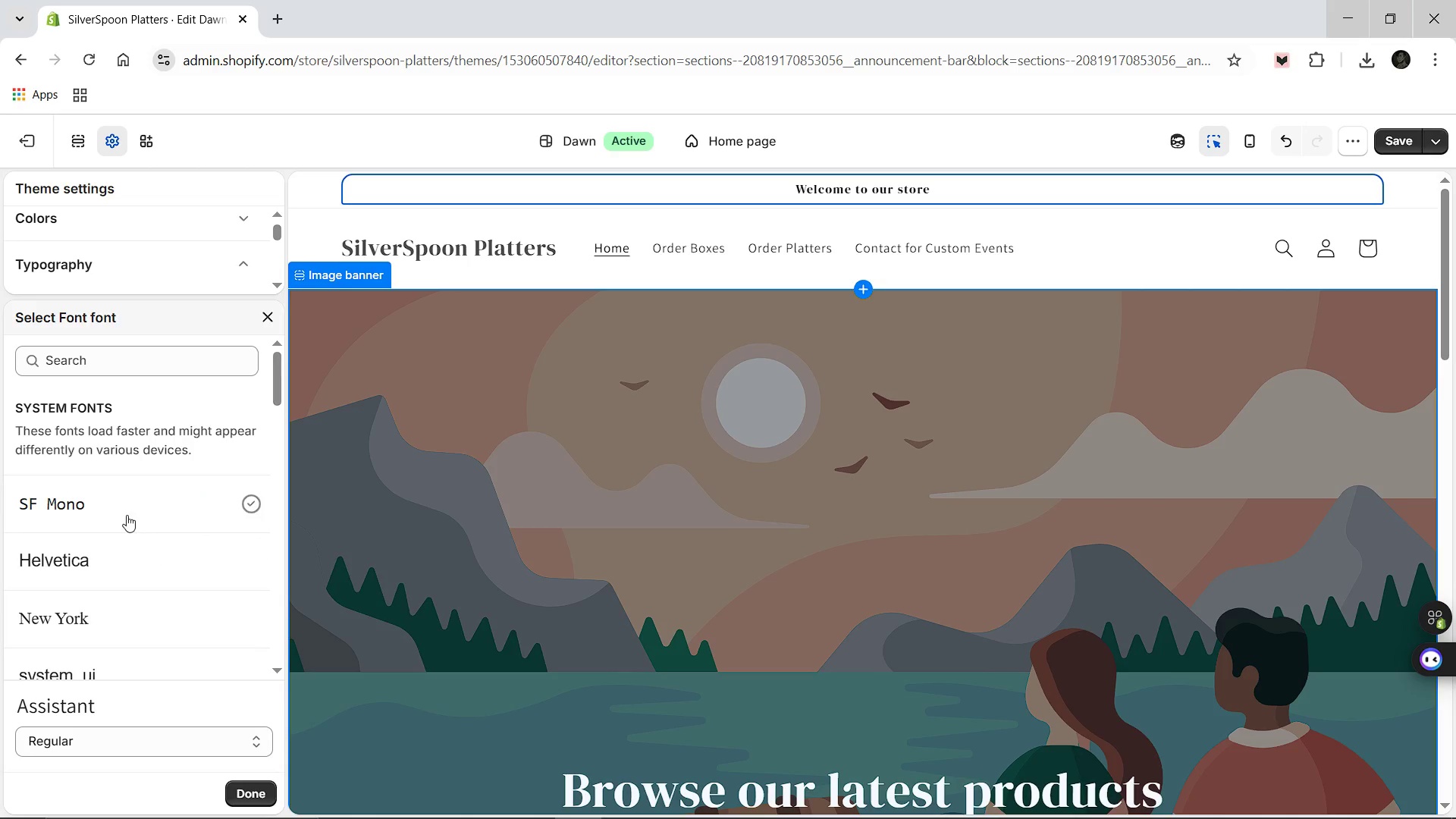 
wait(5.41)
 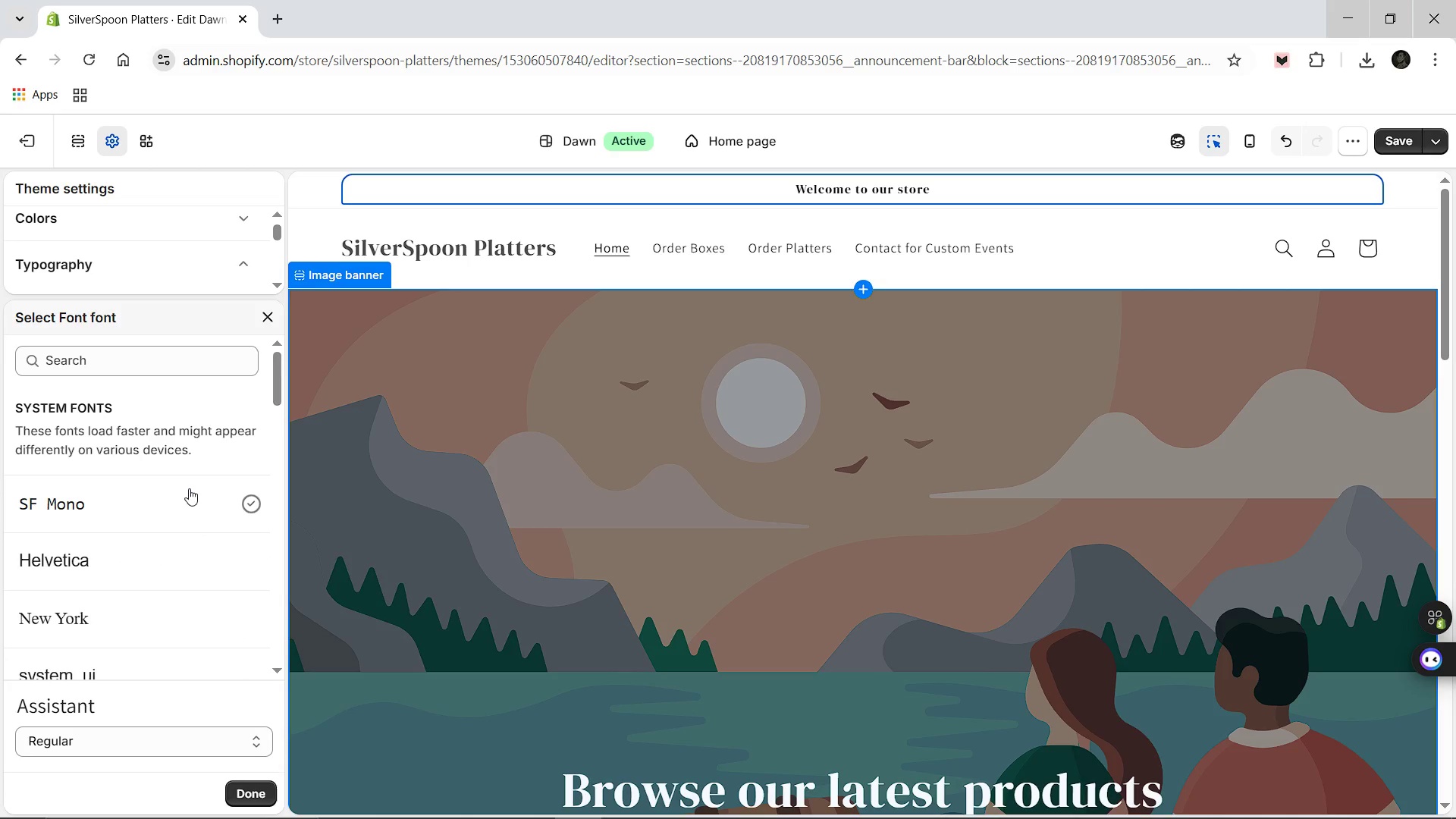 
left_click([155, 375])
 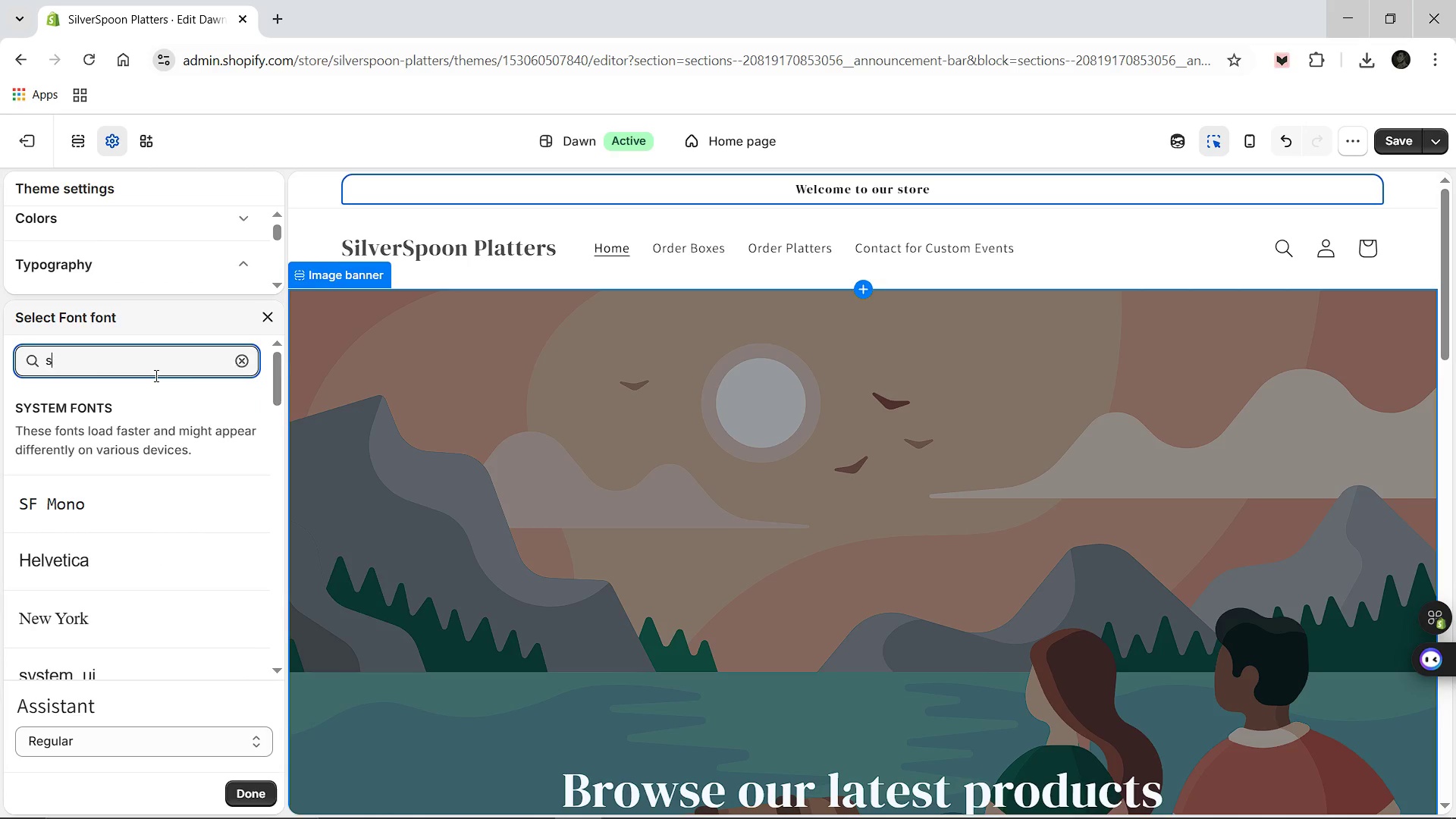 
type(serif)
 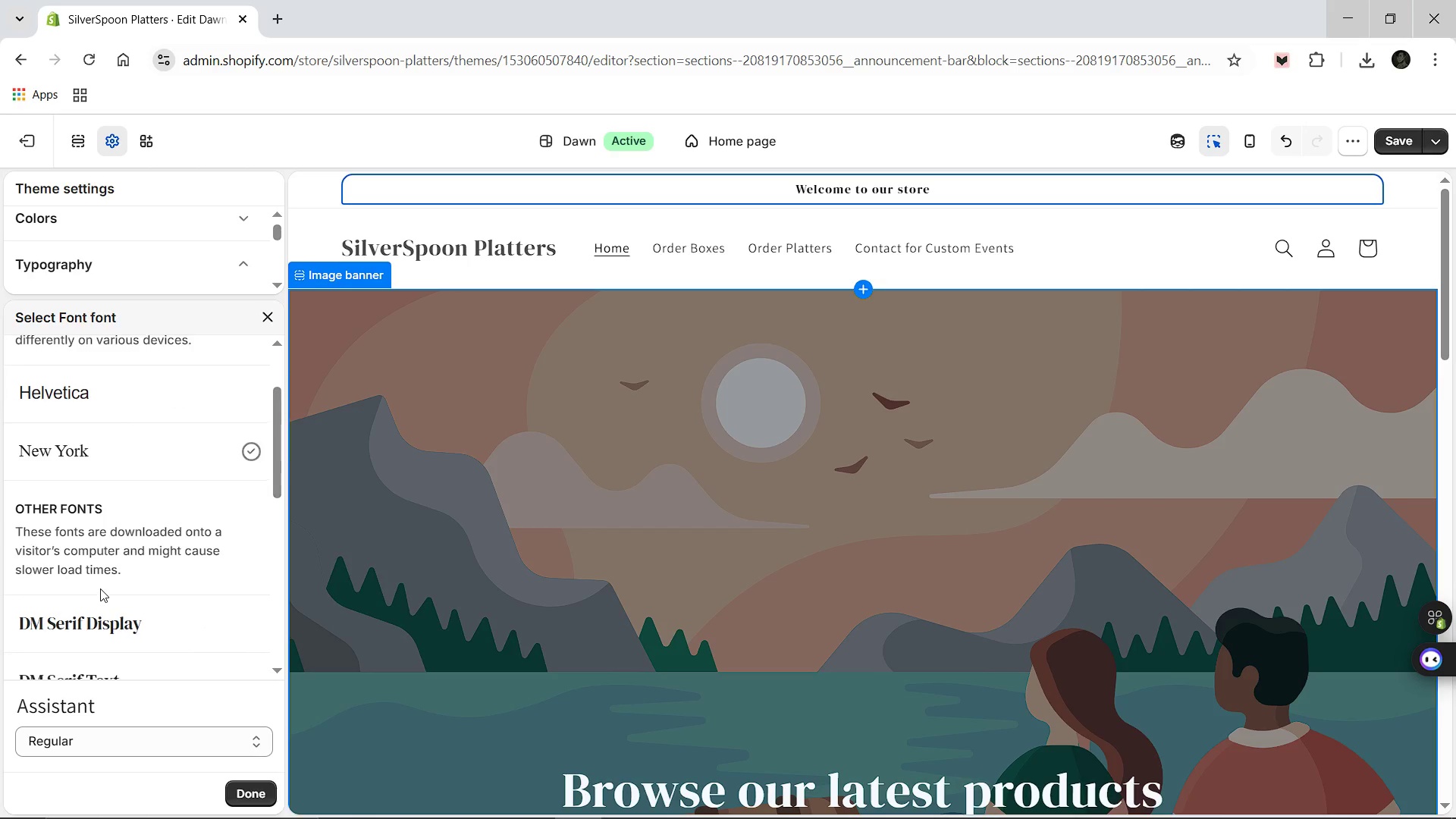 
wait(5.7)
 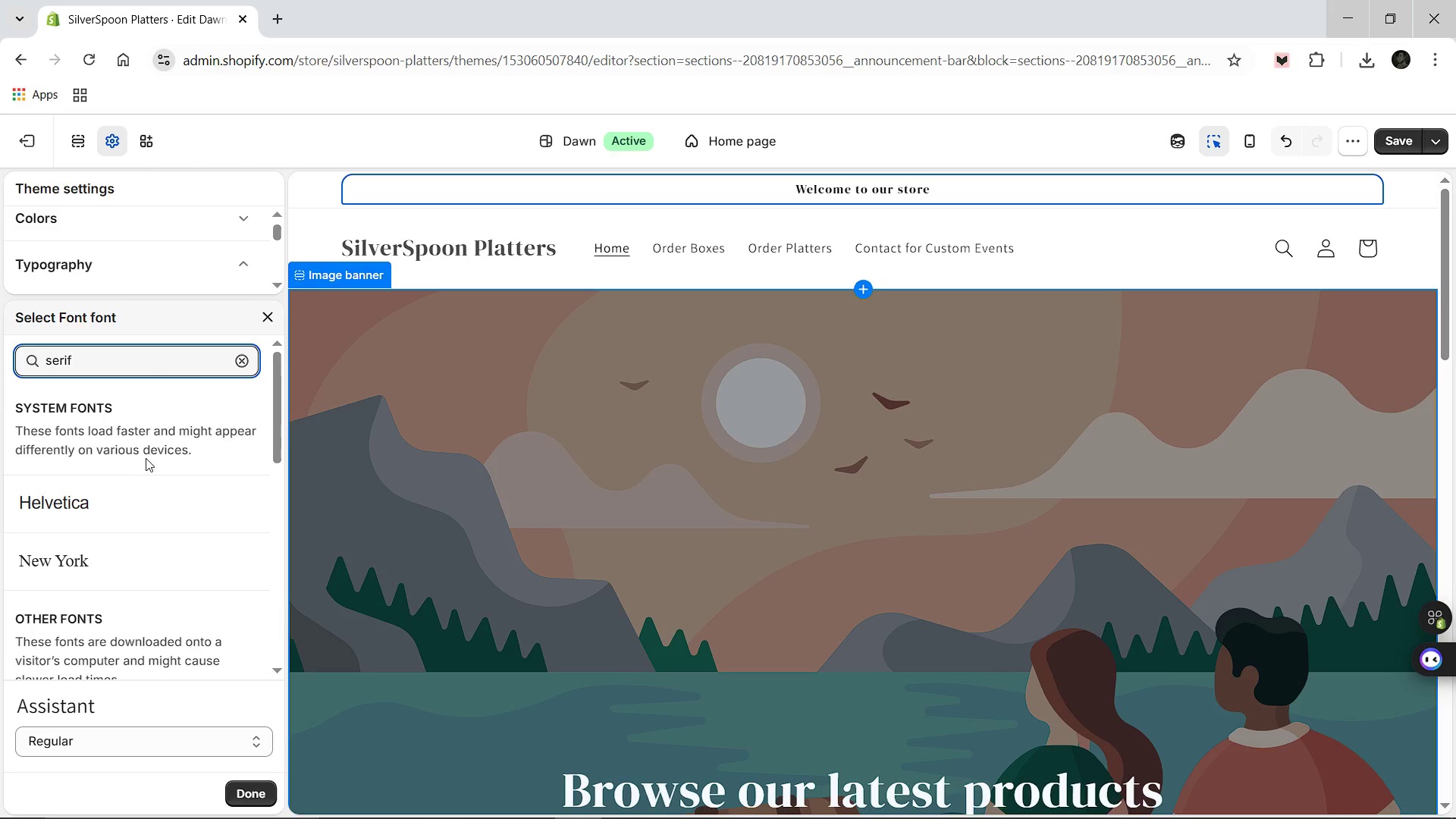 
left_click([99, 603])
 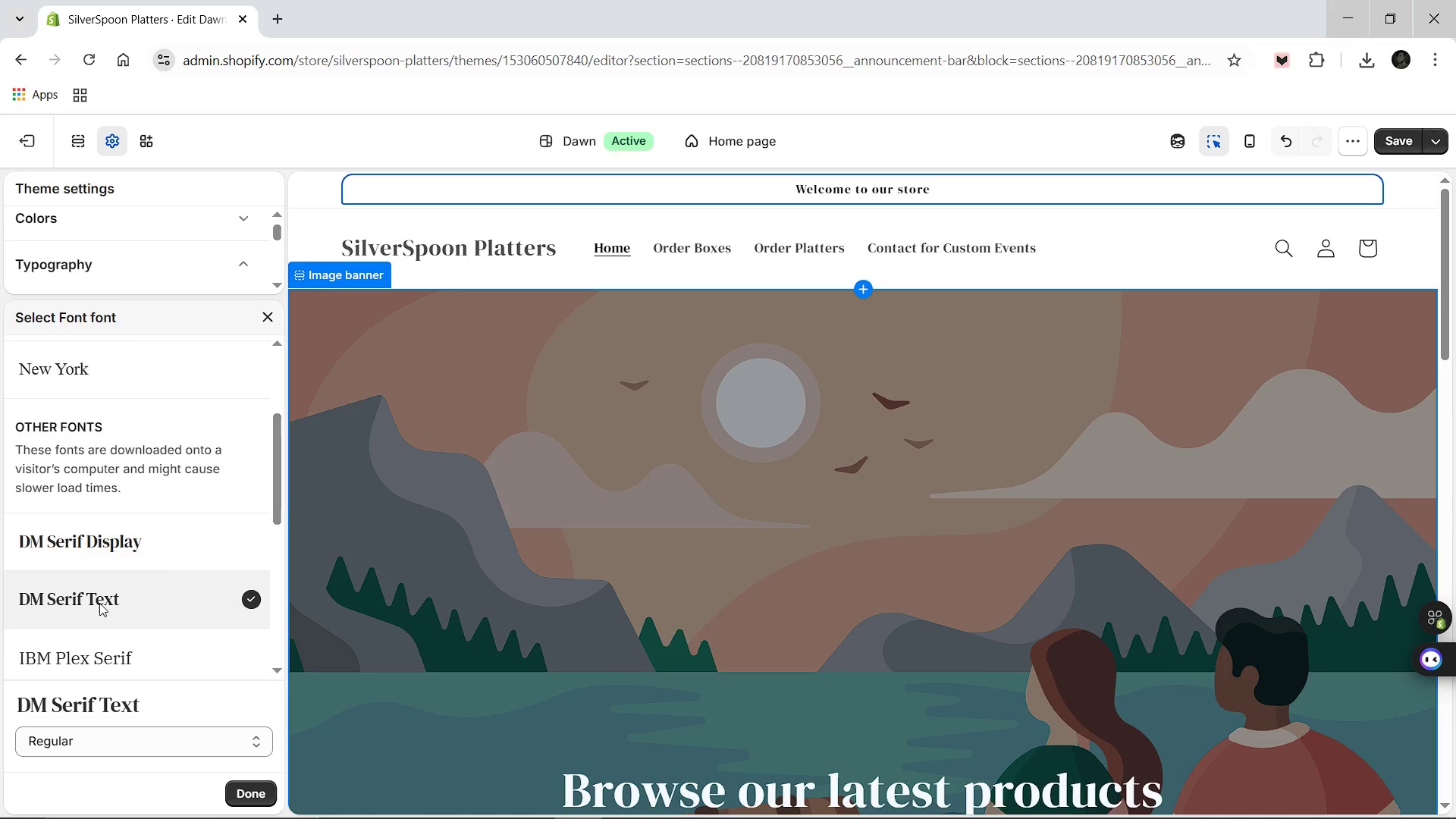 
wait(9.14)
 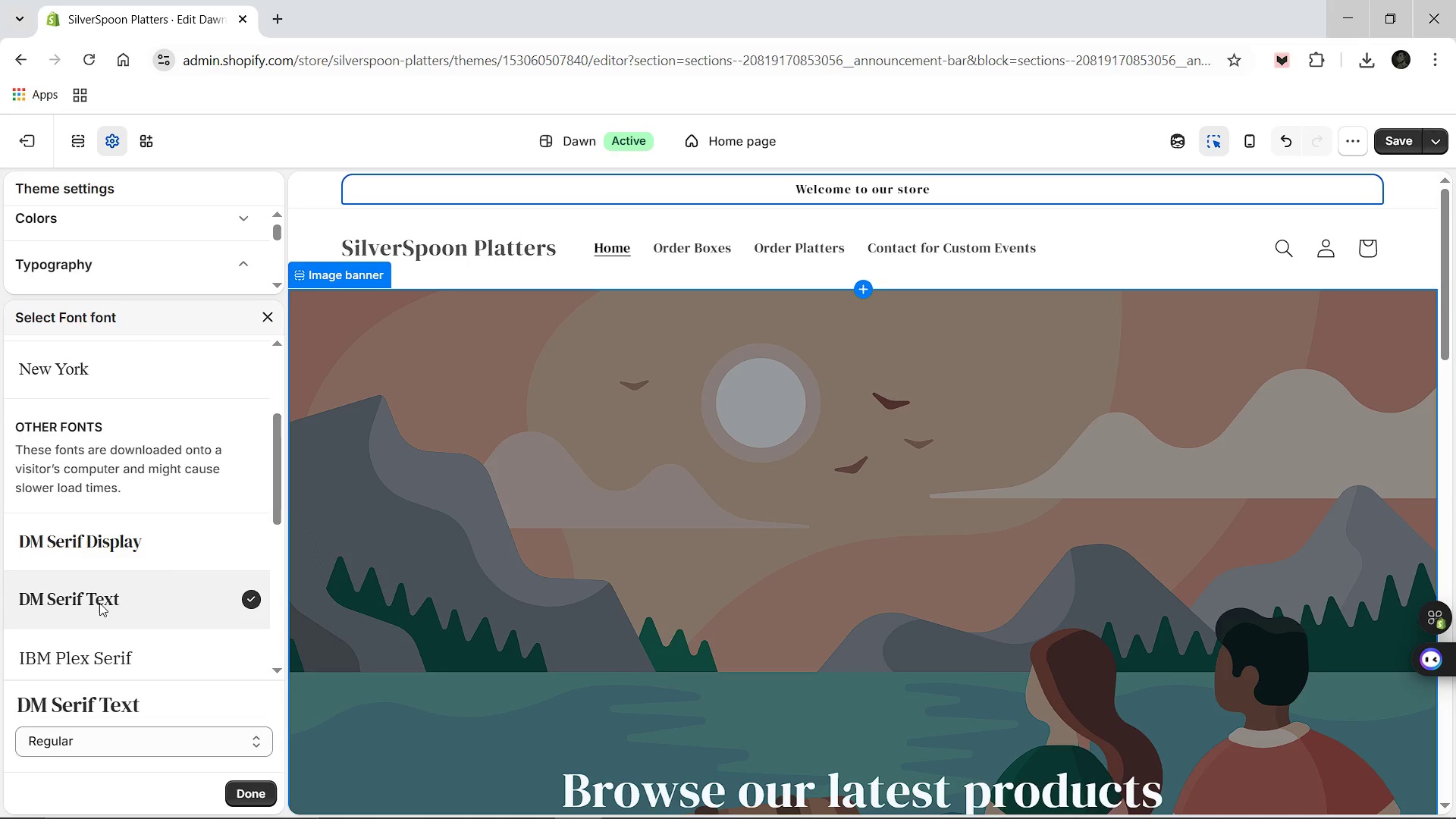 
left_click([239, 780])
 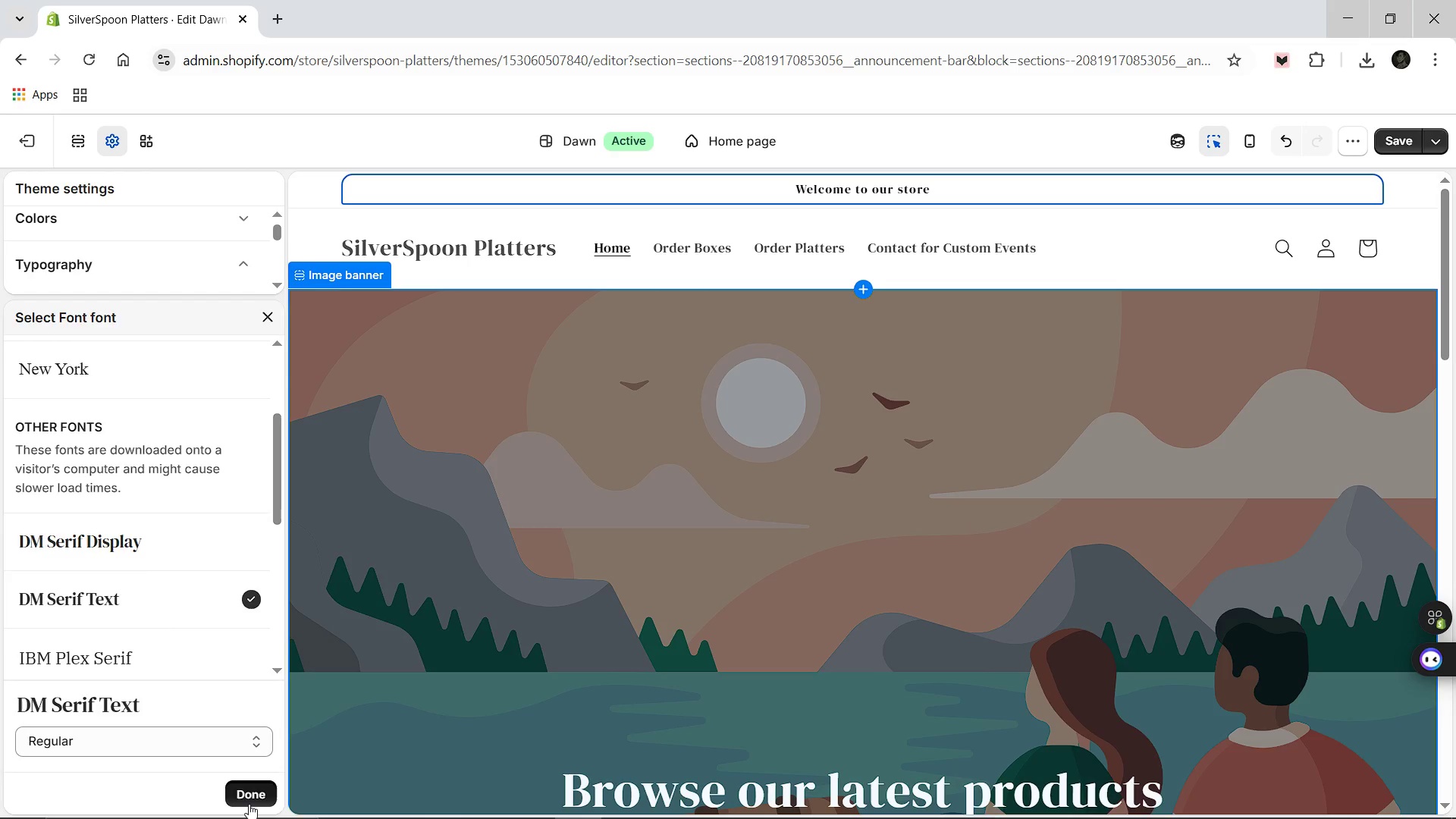 
left_click([249, 804])
 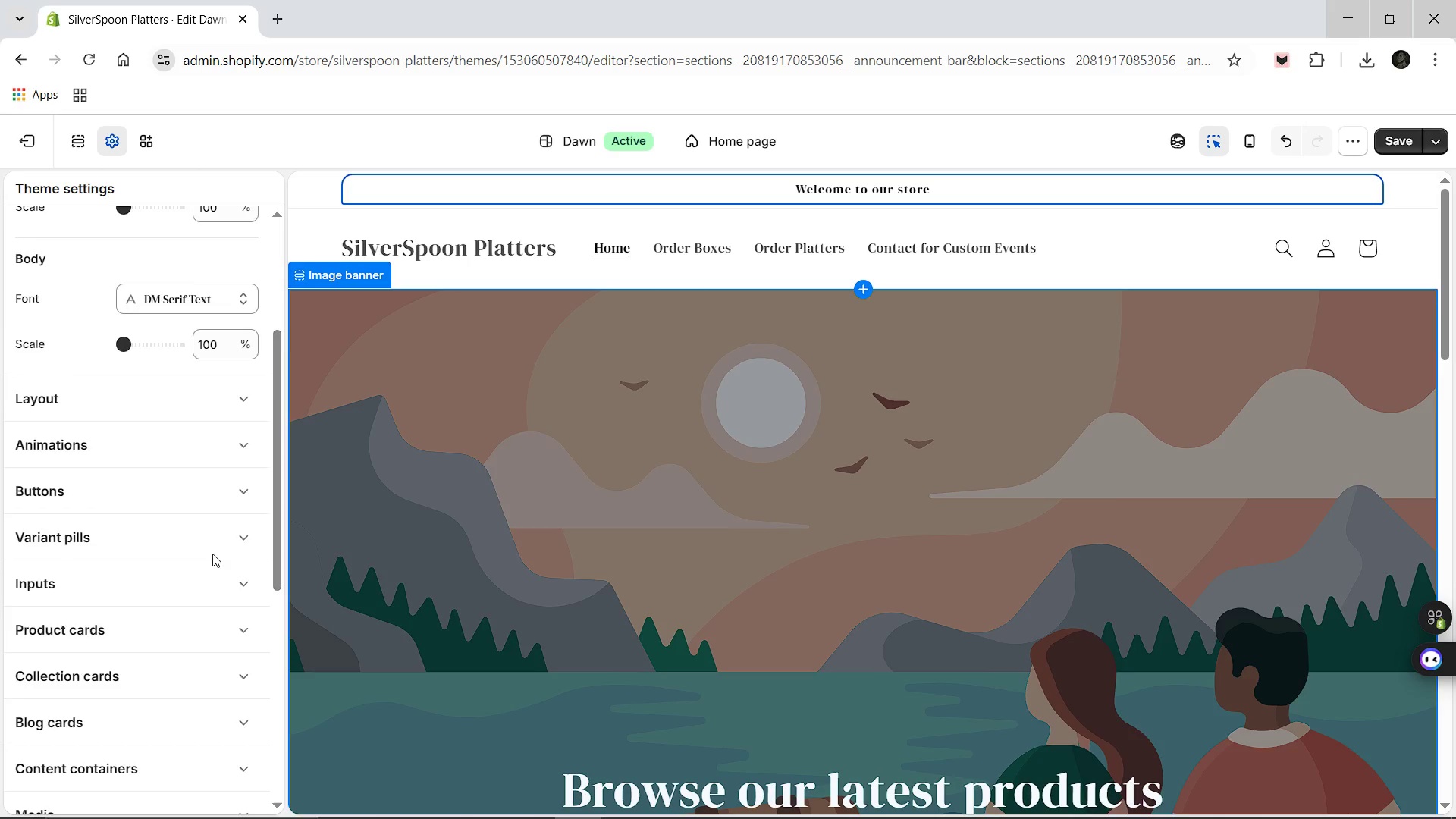 
wait(11.0)
 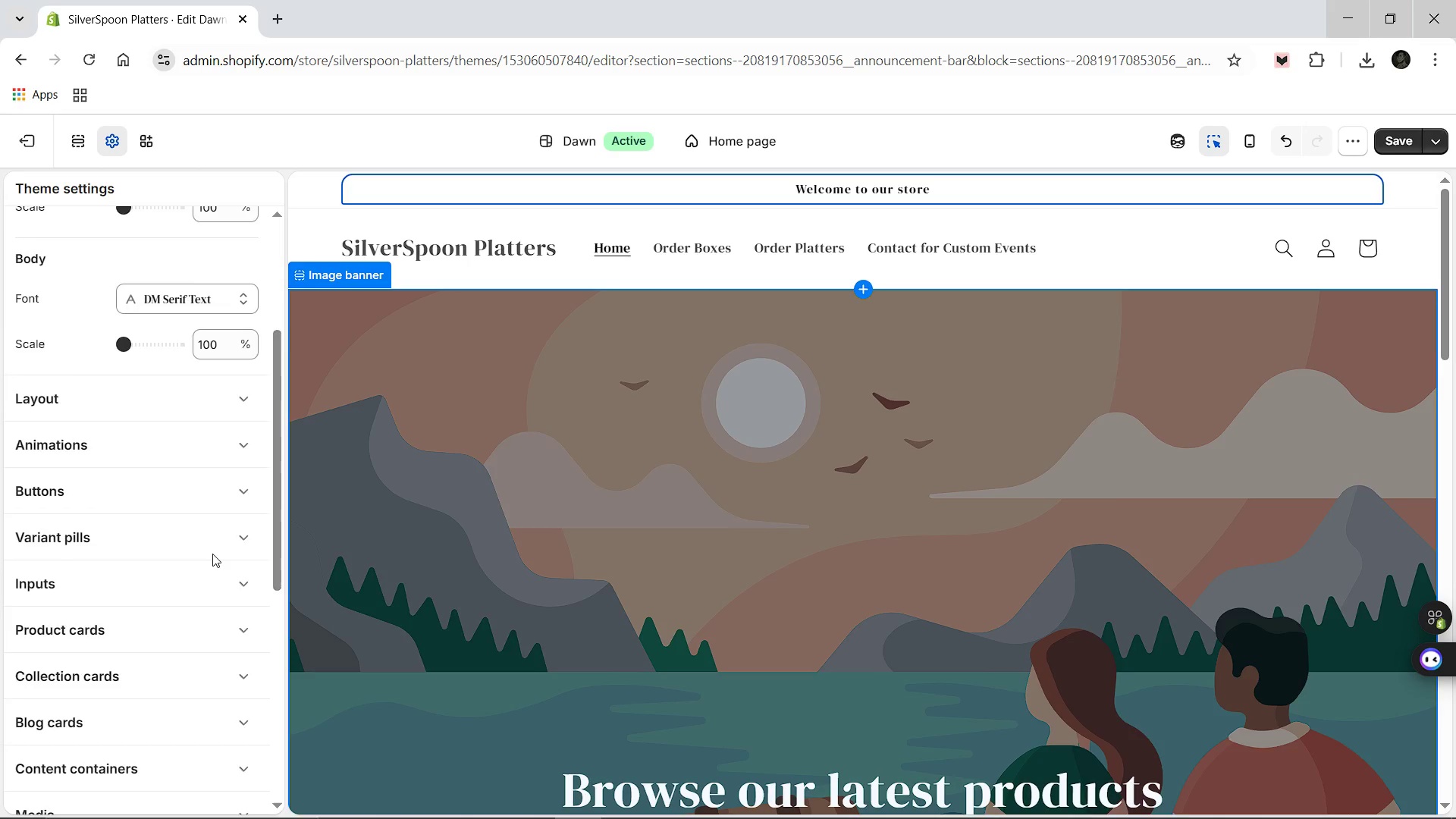 
left_click_drag(start_coordinate=[127, 597], to_coordinate=[123, 600])
 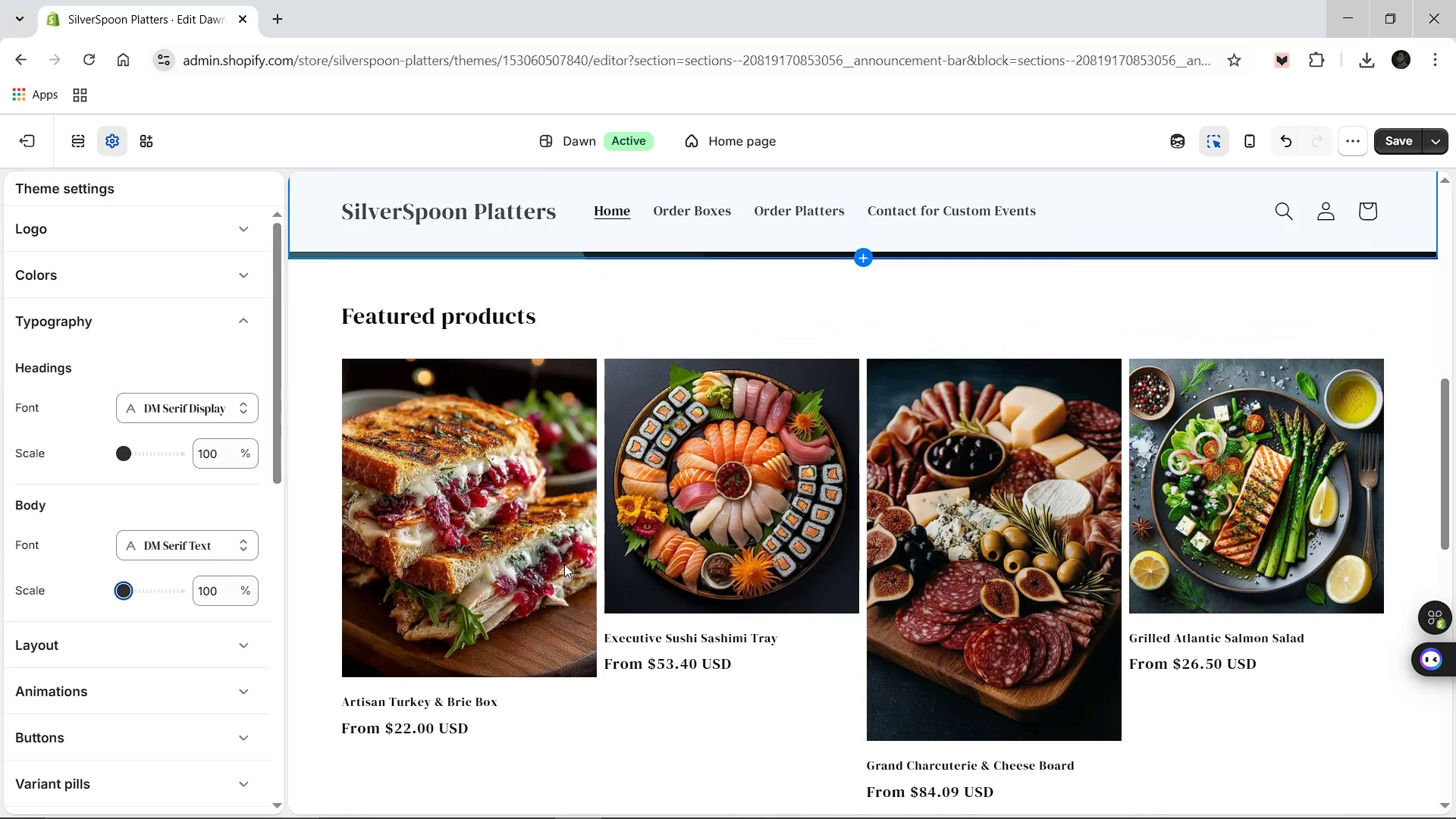 
wait(27.17)
 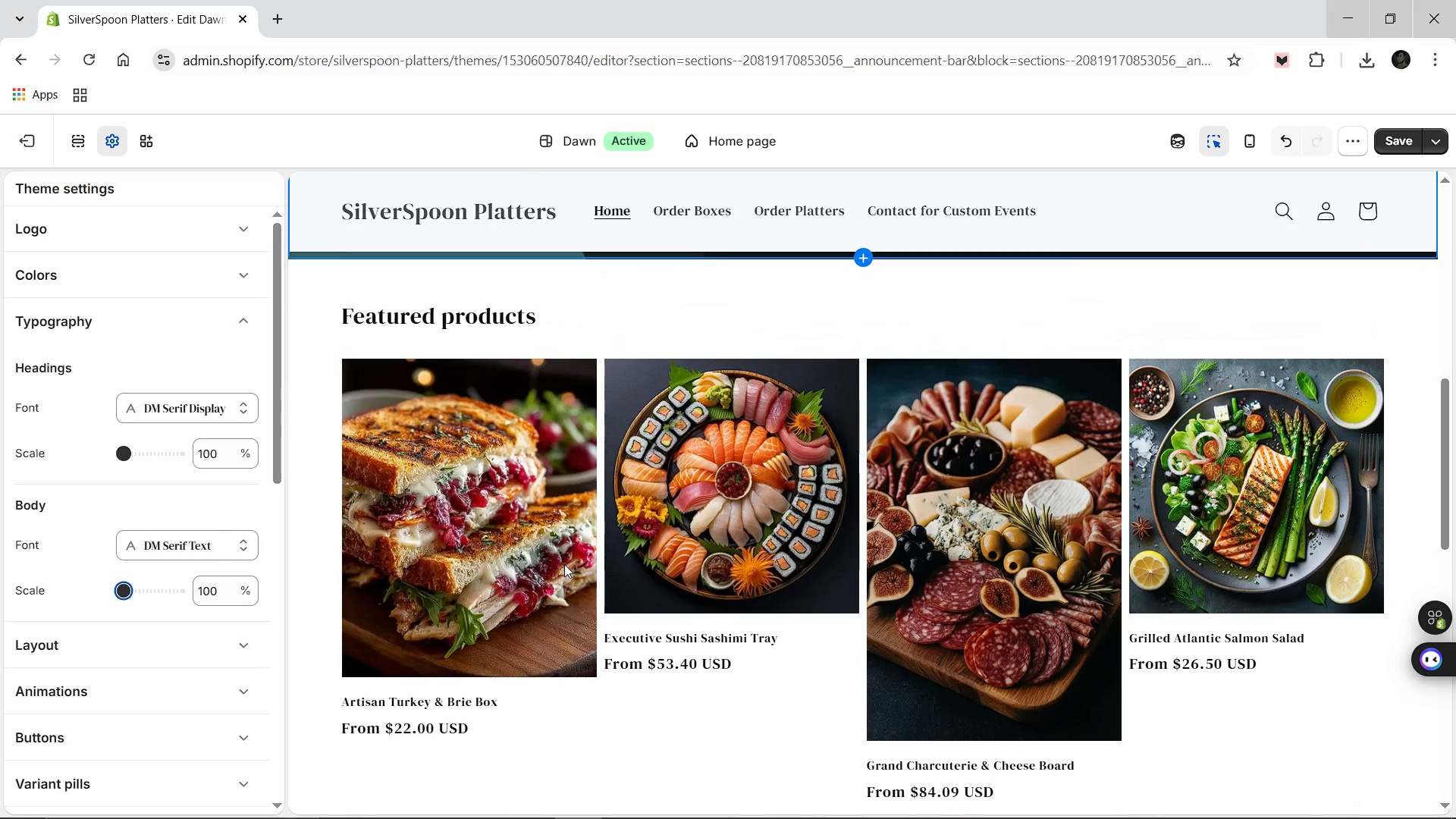 
left_click([224, 457])
 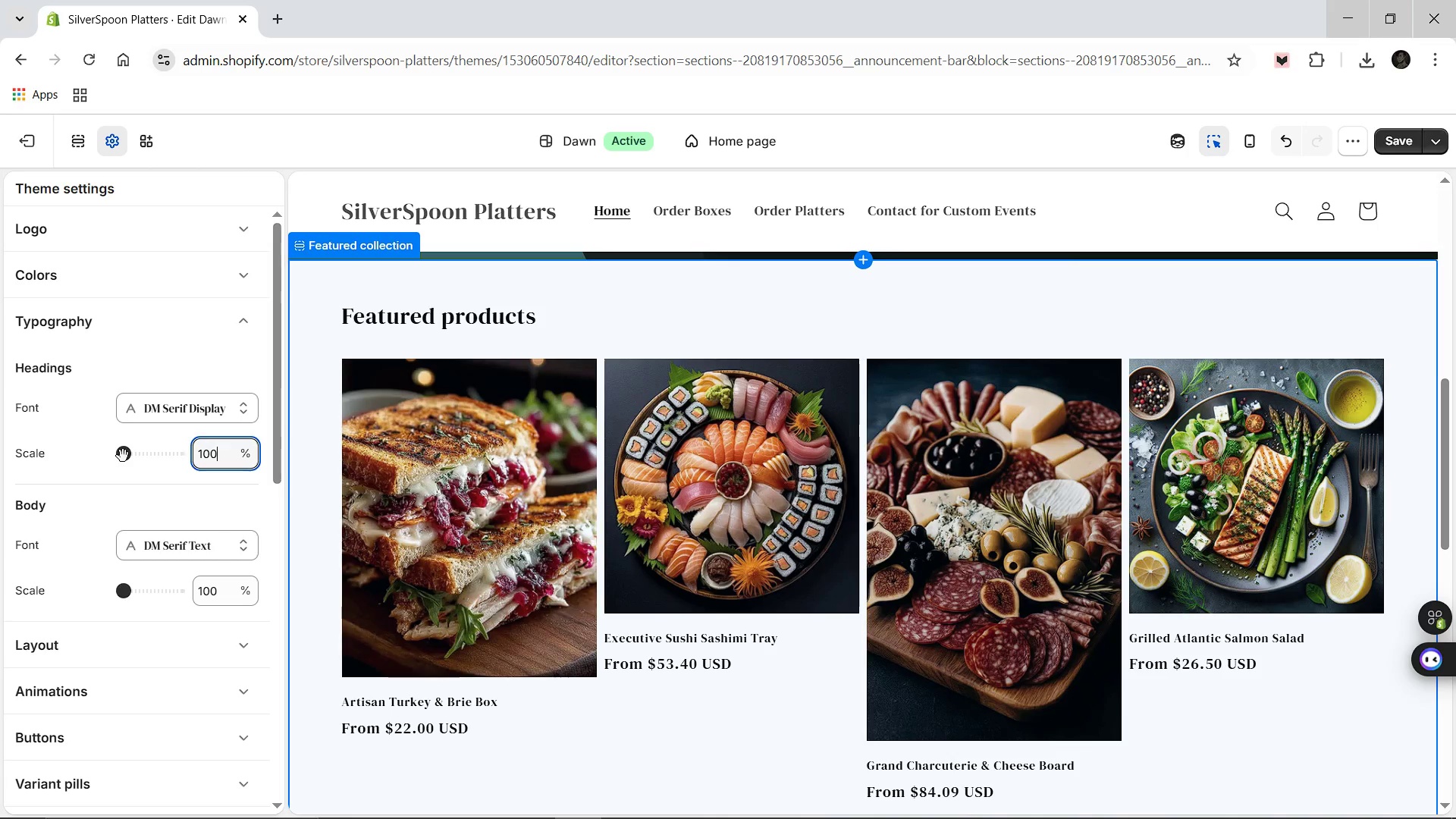 
left_click_drag(start_coordinate=[123, 456], to_coordinate=[143, 456])
 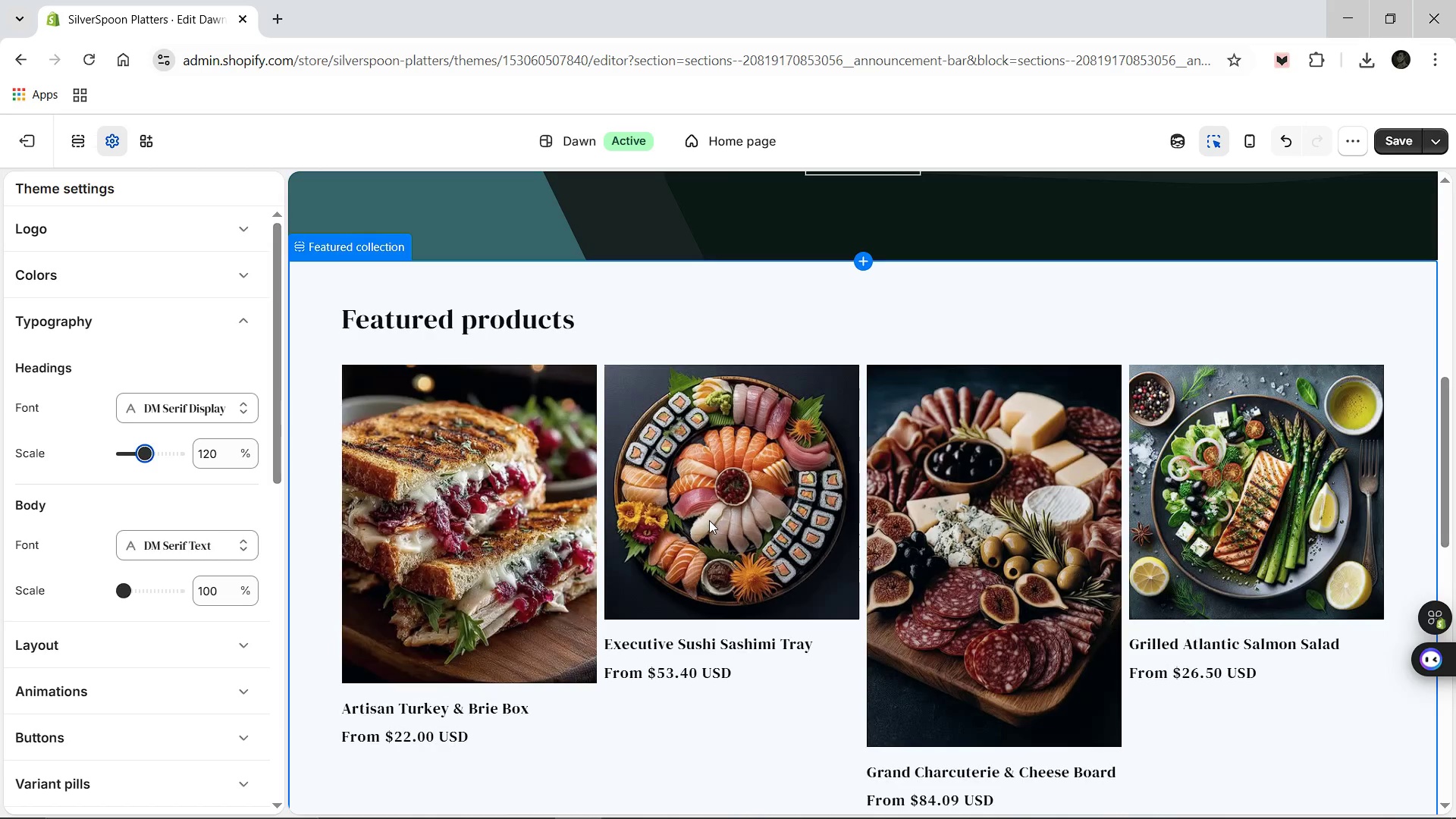 
wait(5.46)
 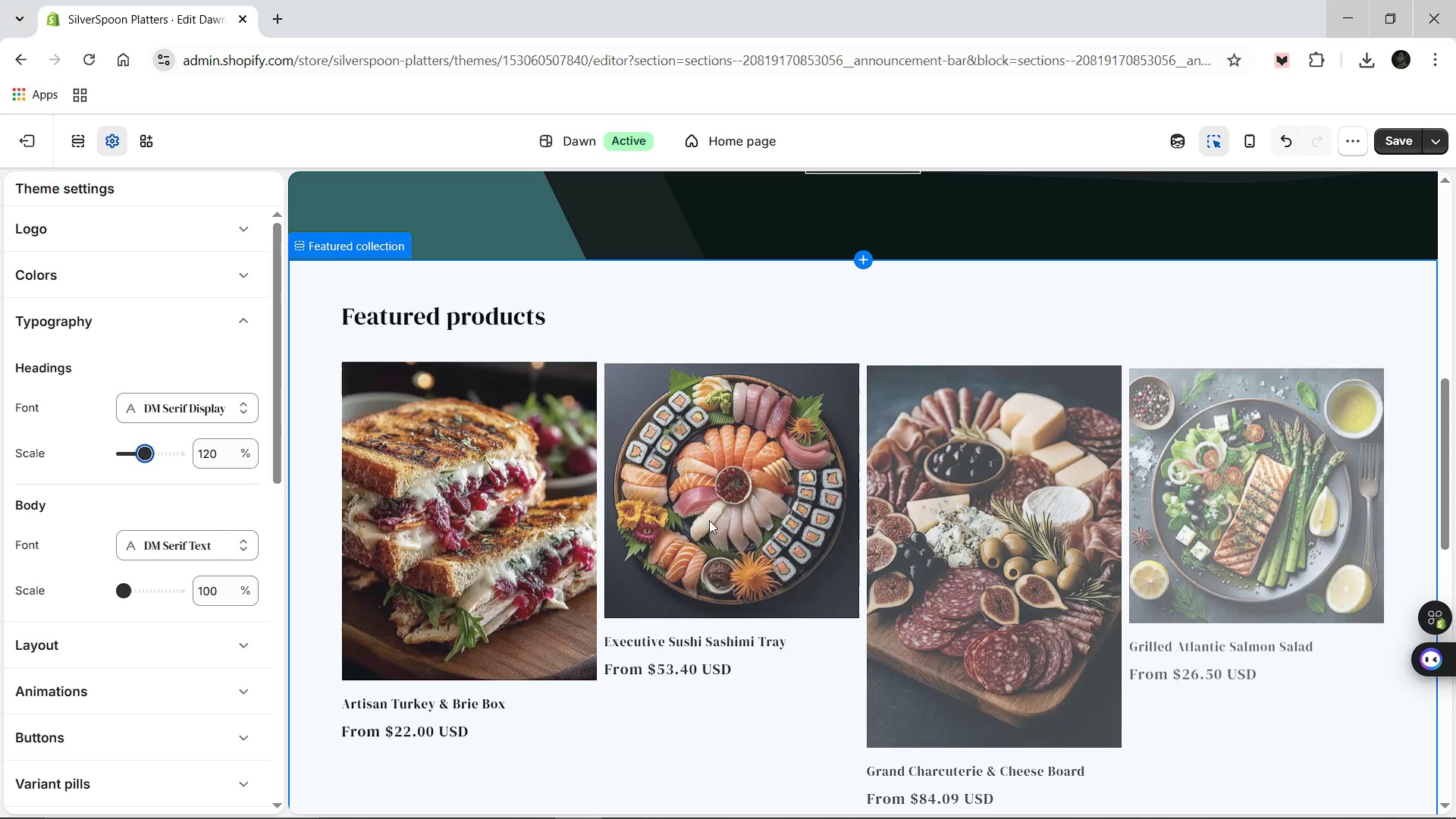 
mouse_move([249, 686])
 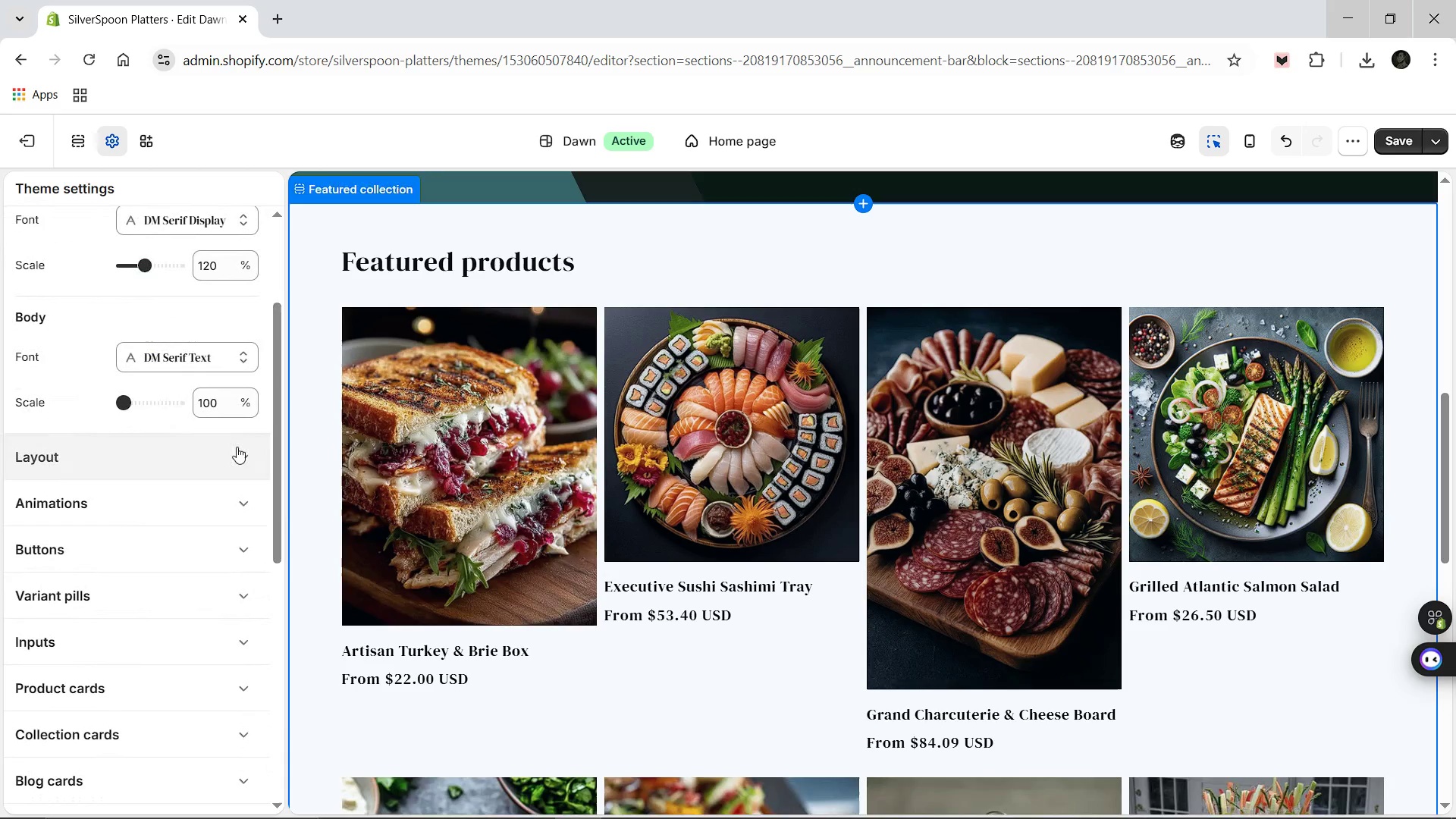 
left_click([237, 447])
 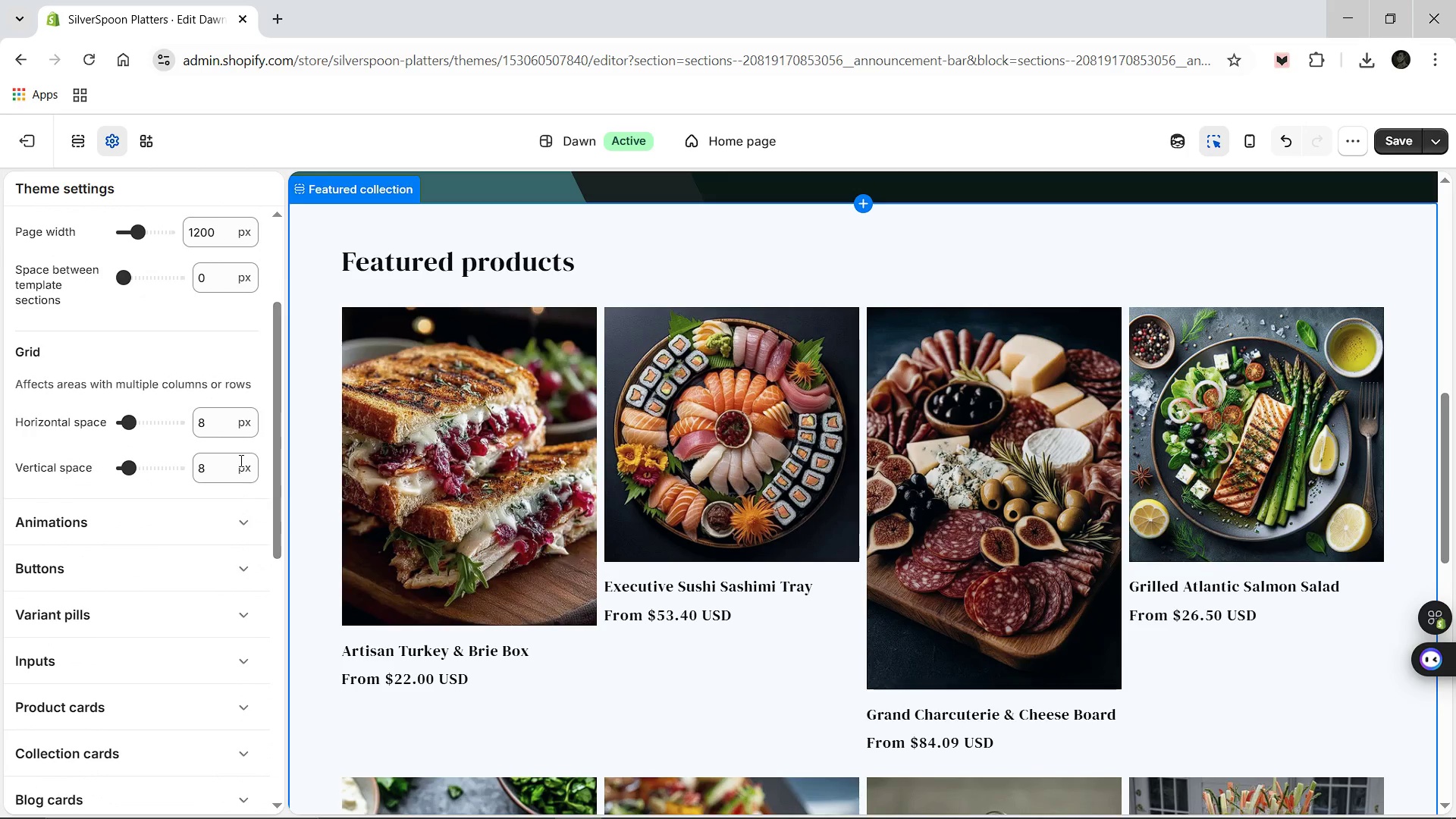 
wait(13.35)
 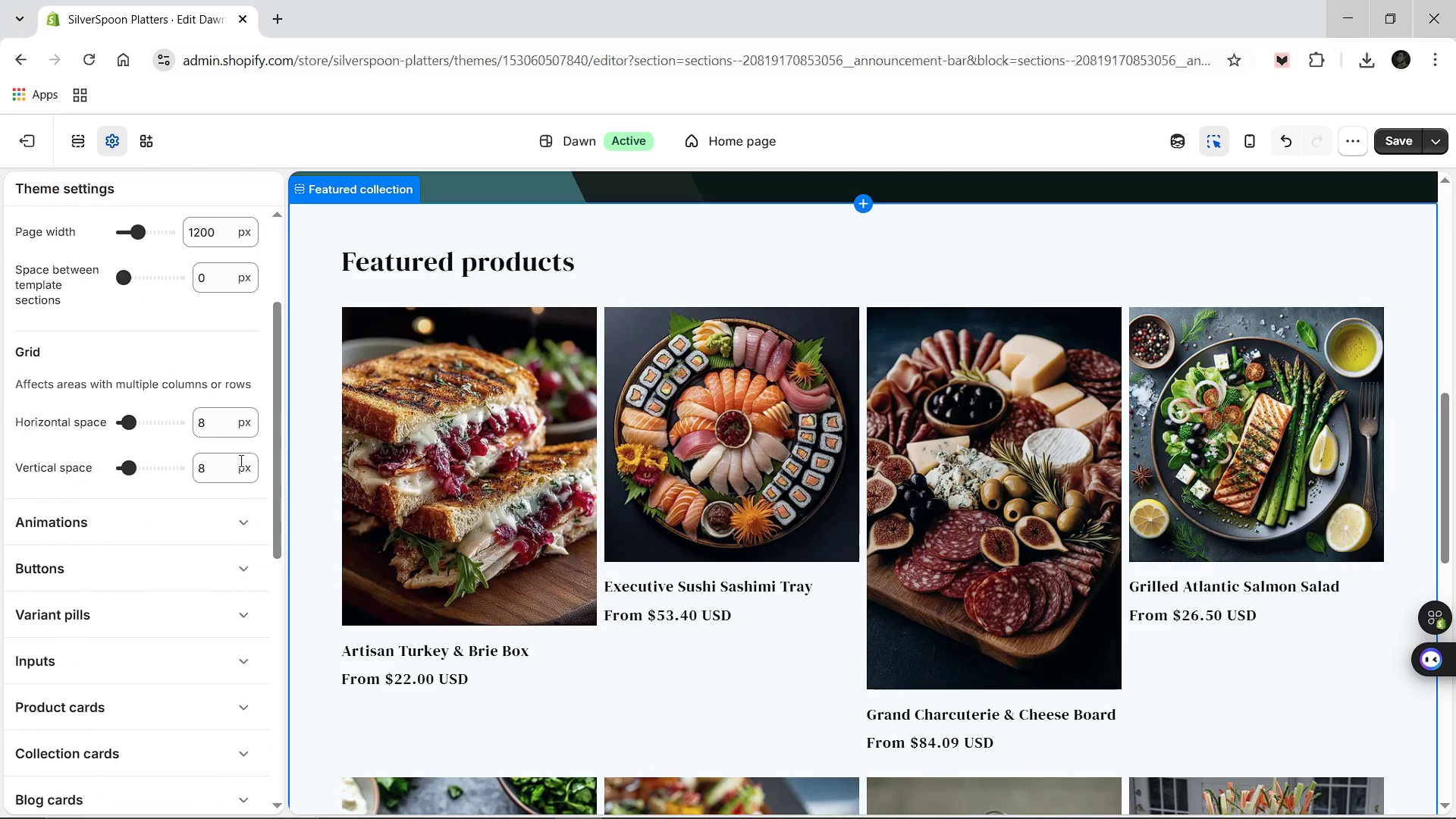 
mouse_move([164, 503])
 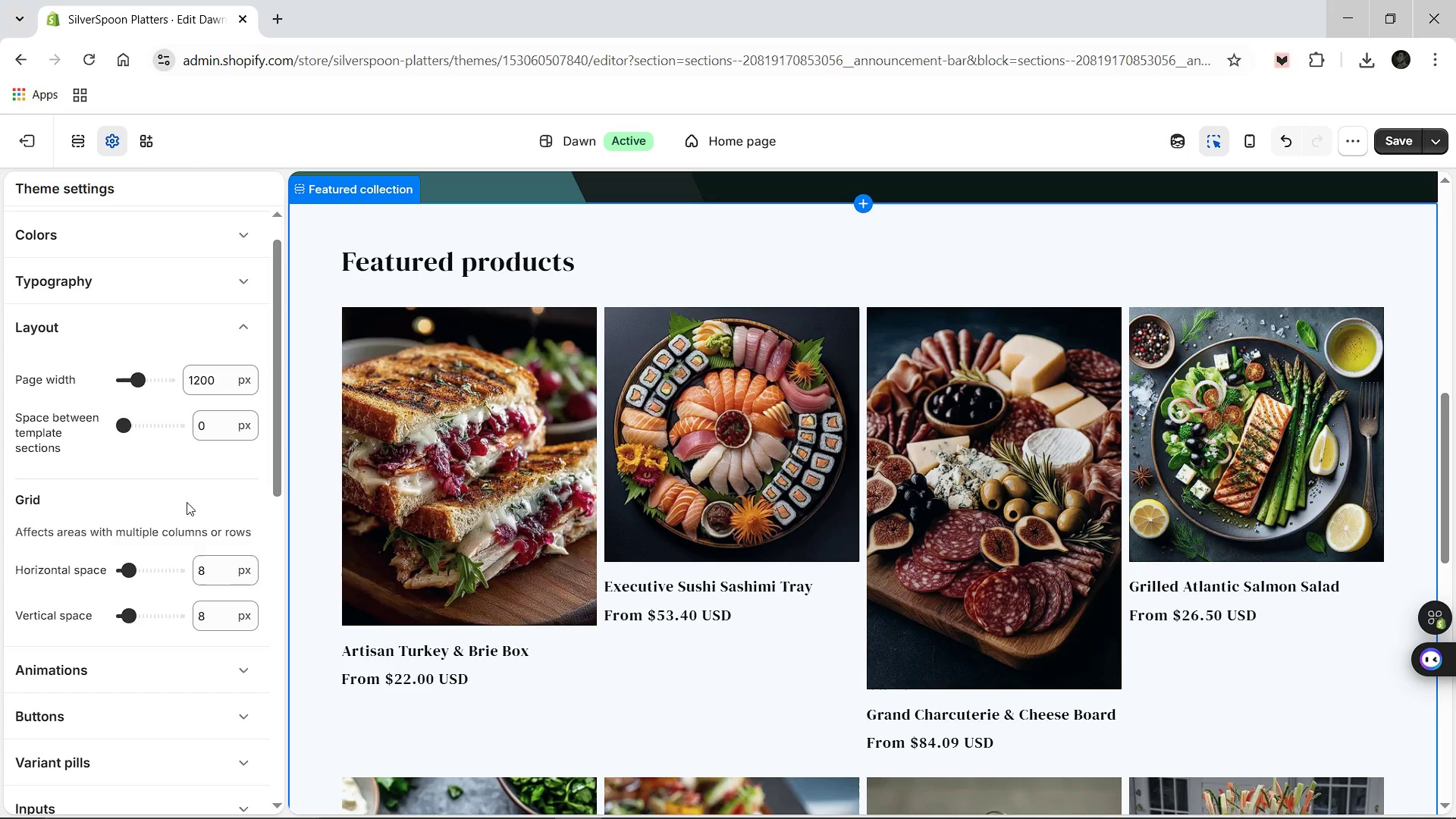 
left_click([222, 616])
 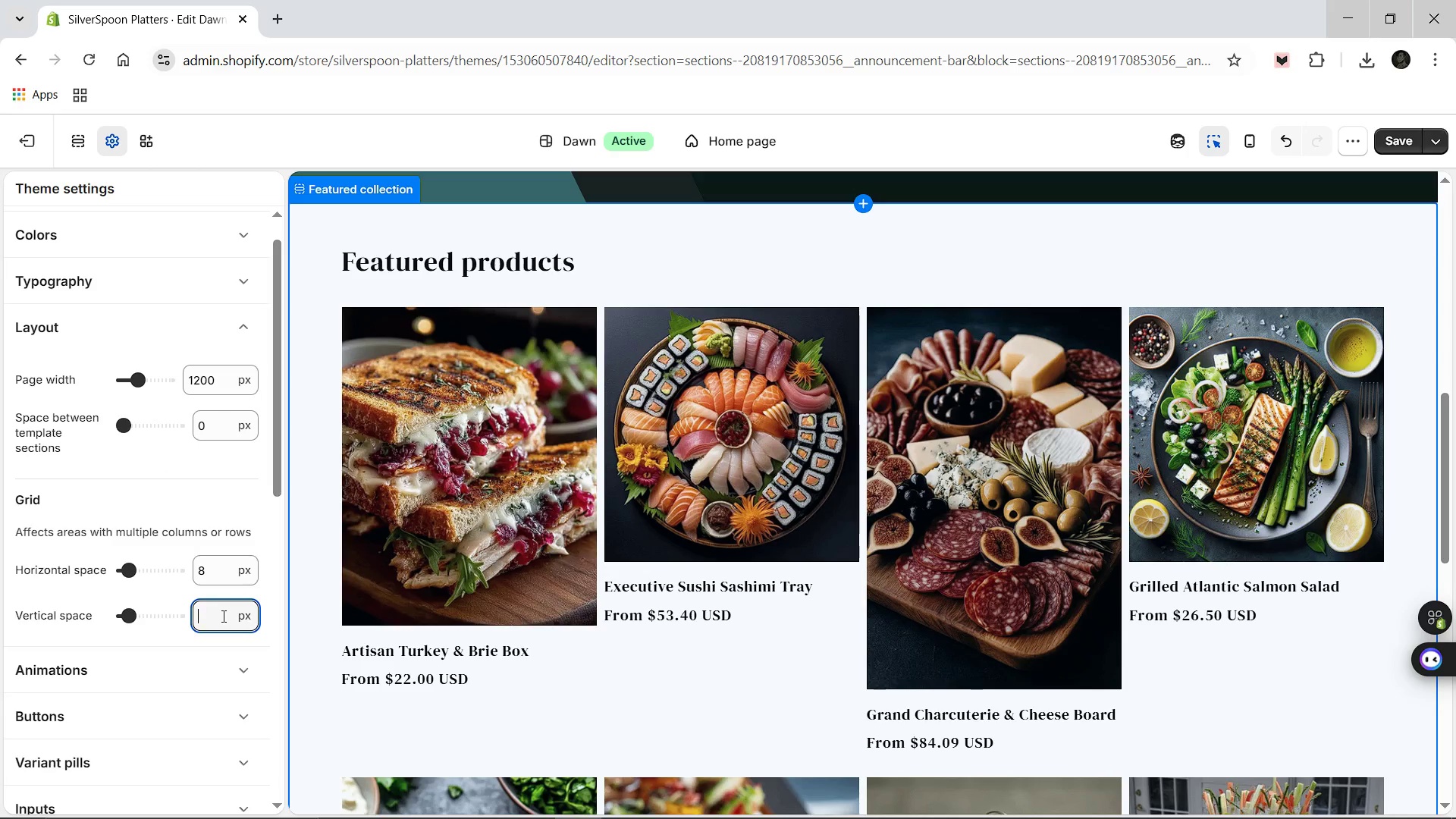 
key(Backspace)
type(10)
 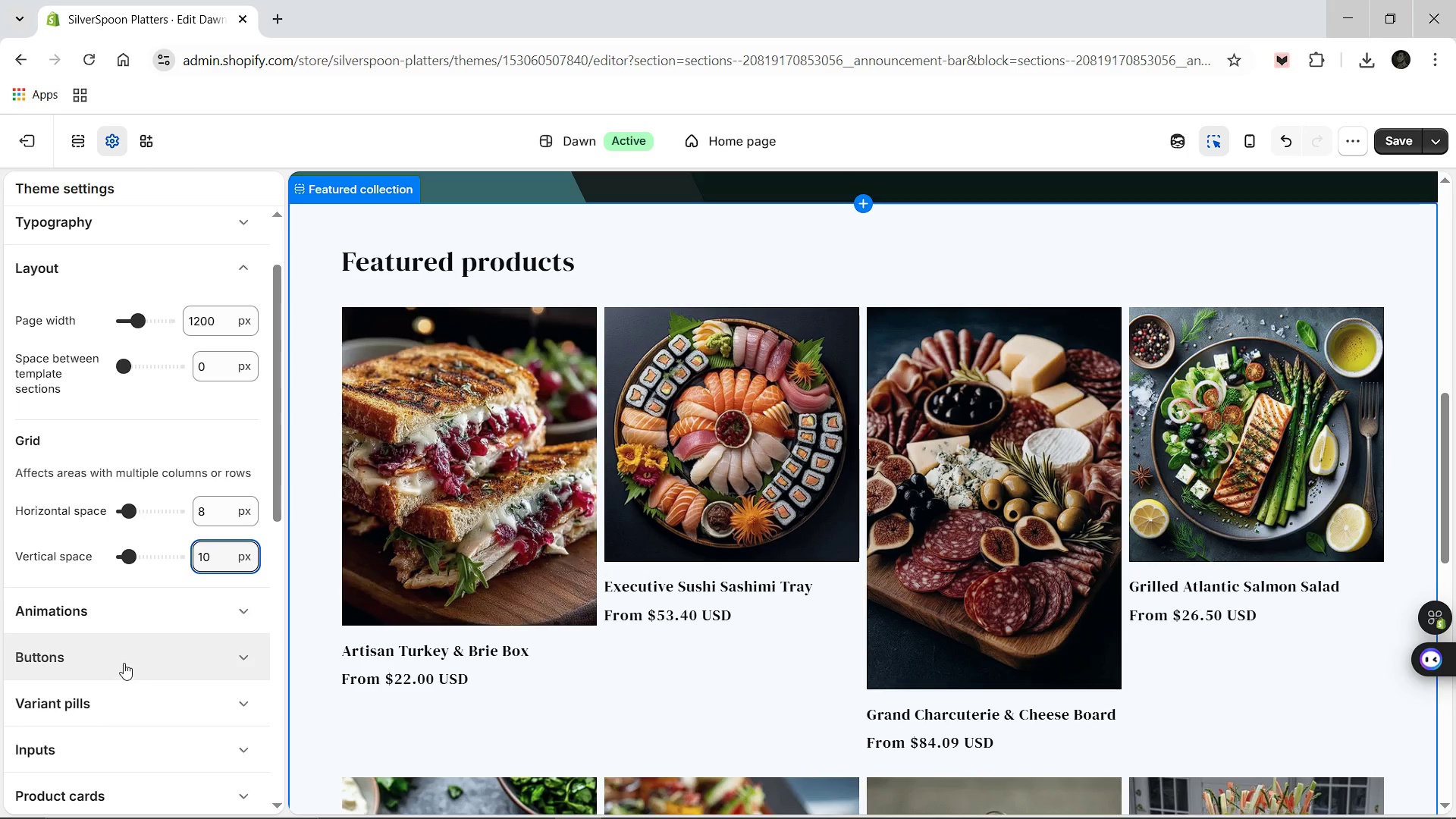 
wait(5.2)
 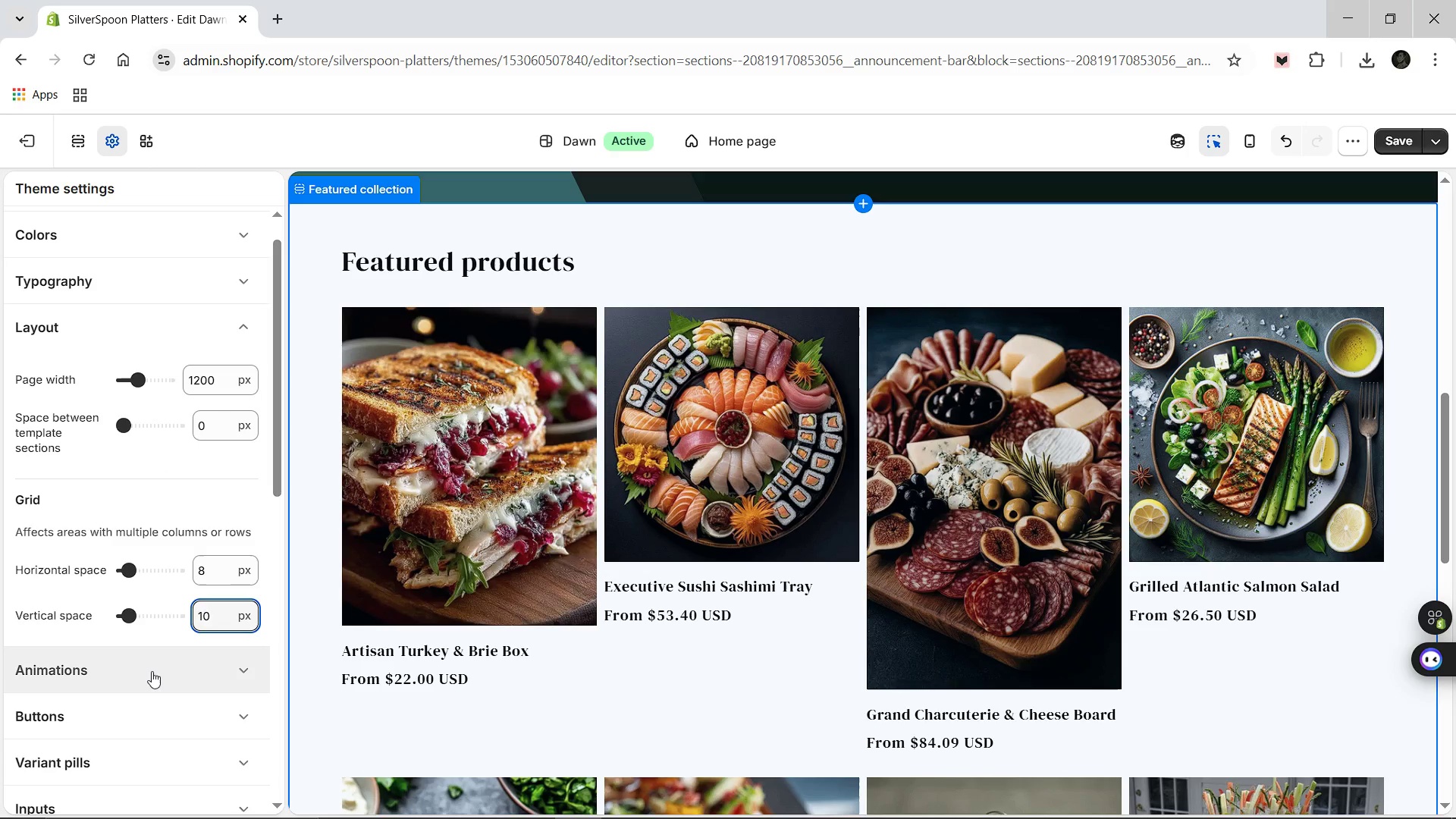 
left_click([105, 640])
 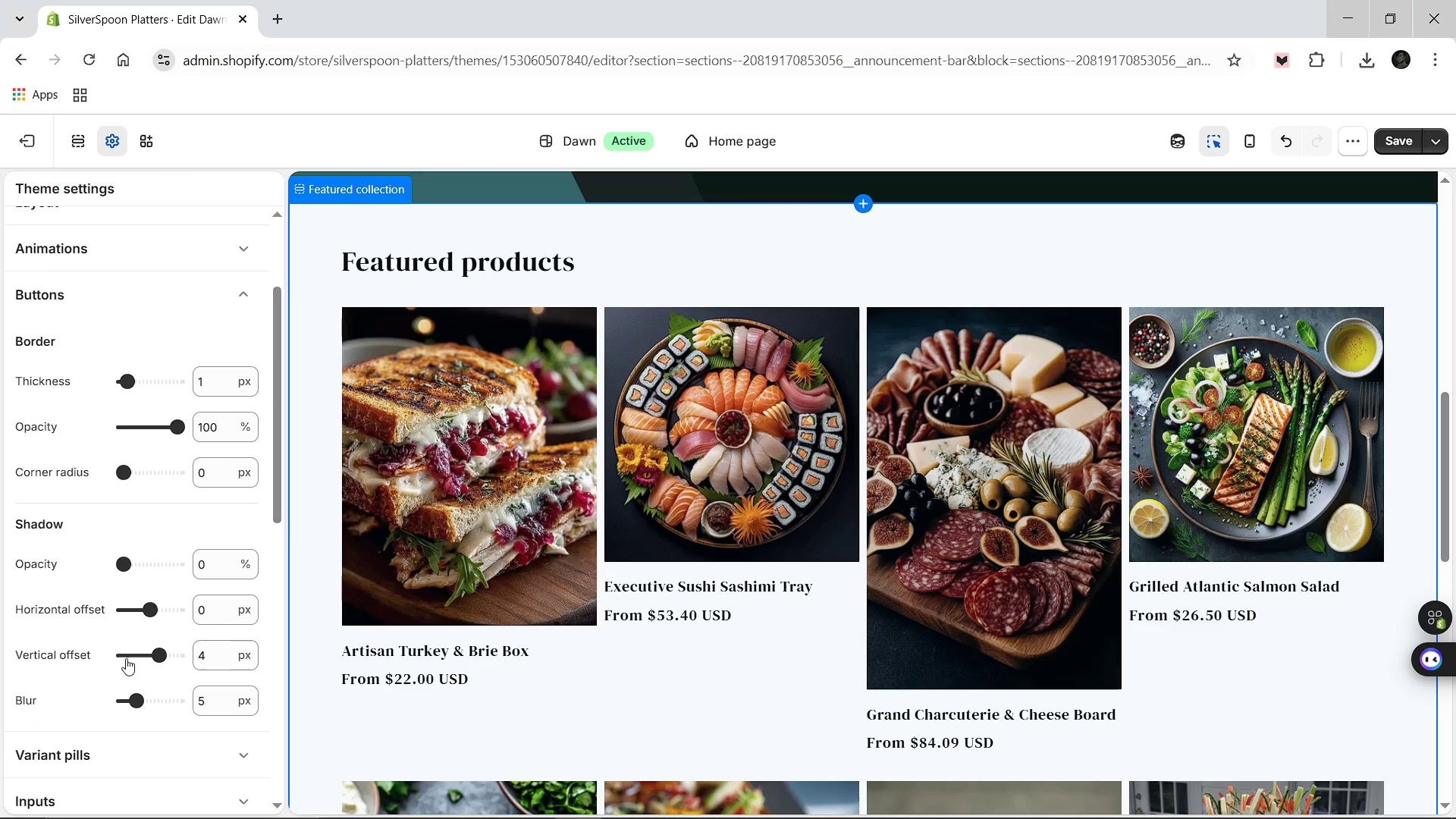 
wait(9.91)
 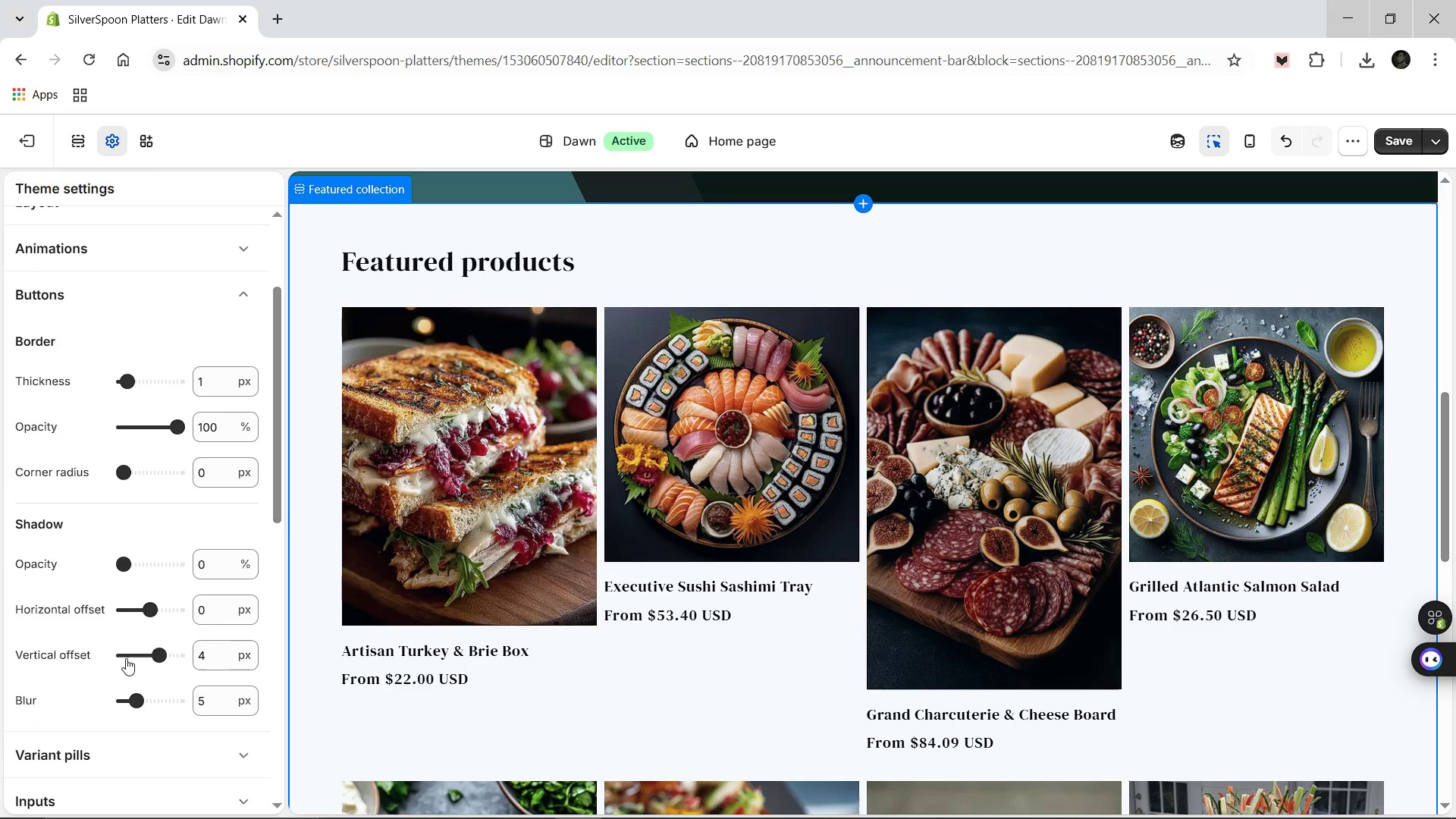 
left_click_drag(start_coordinate=[123, 567], to_coordinate=[188, 563])
 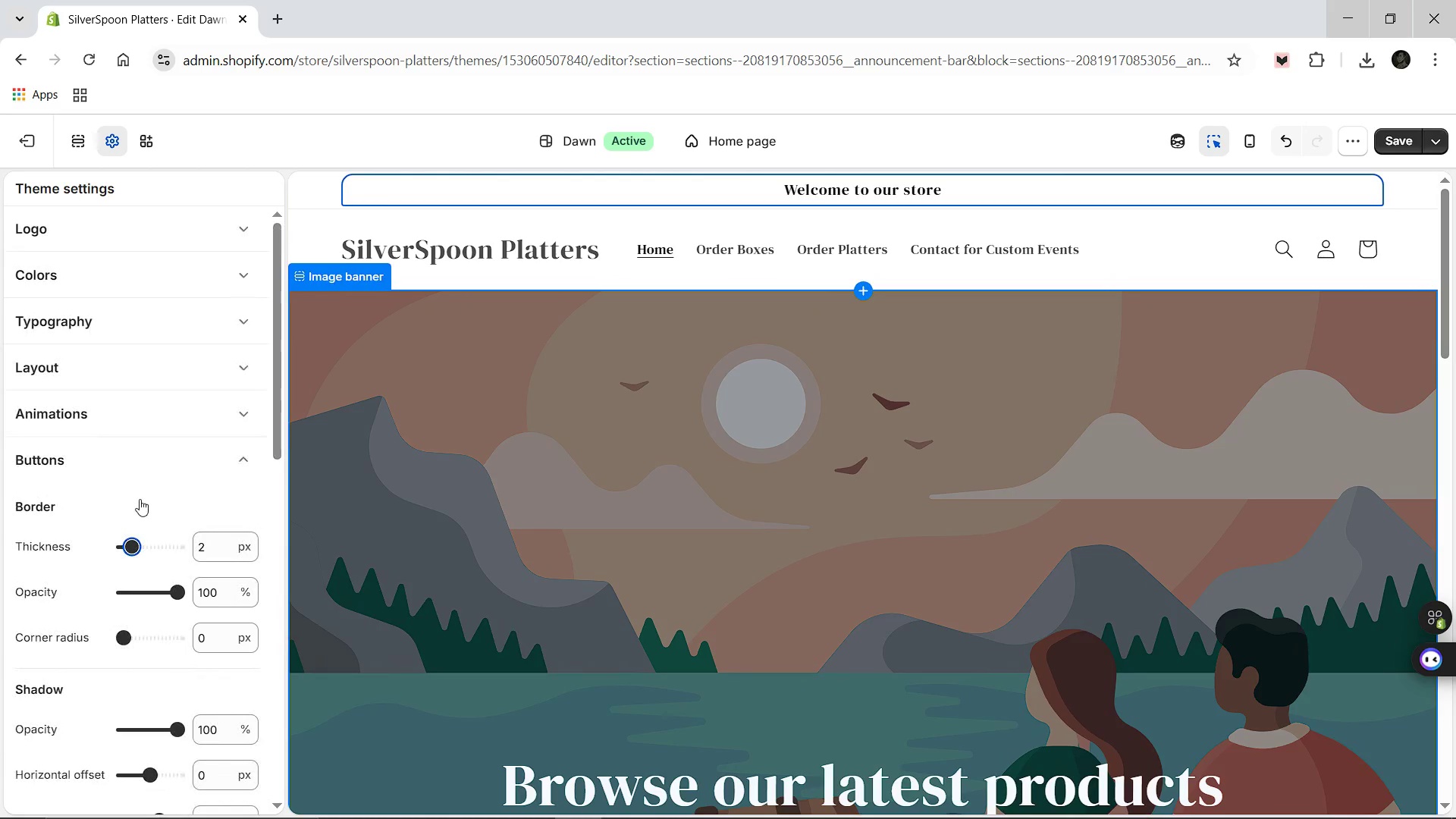 
wait(38.58)
 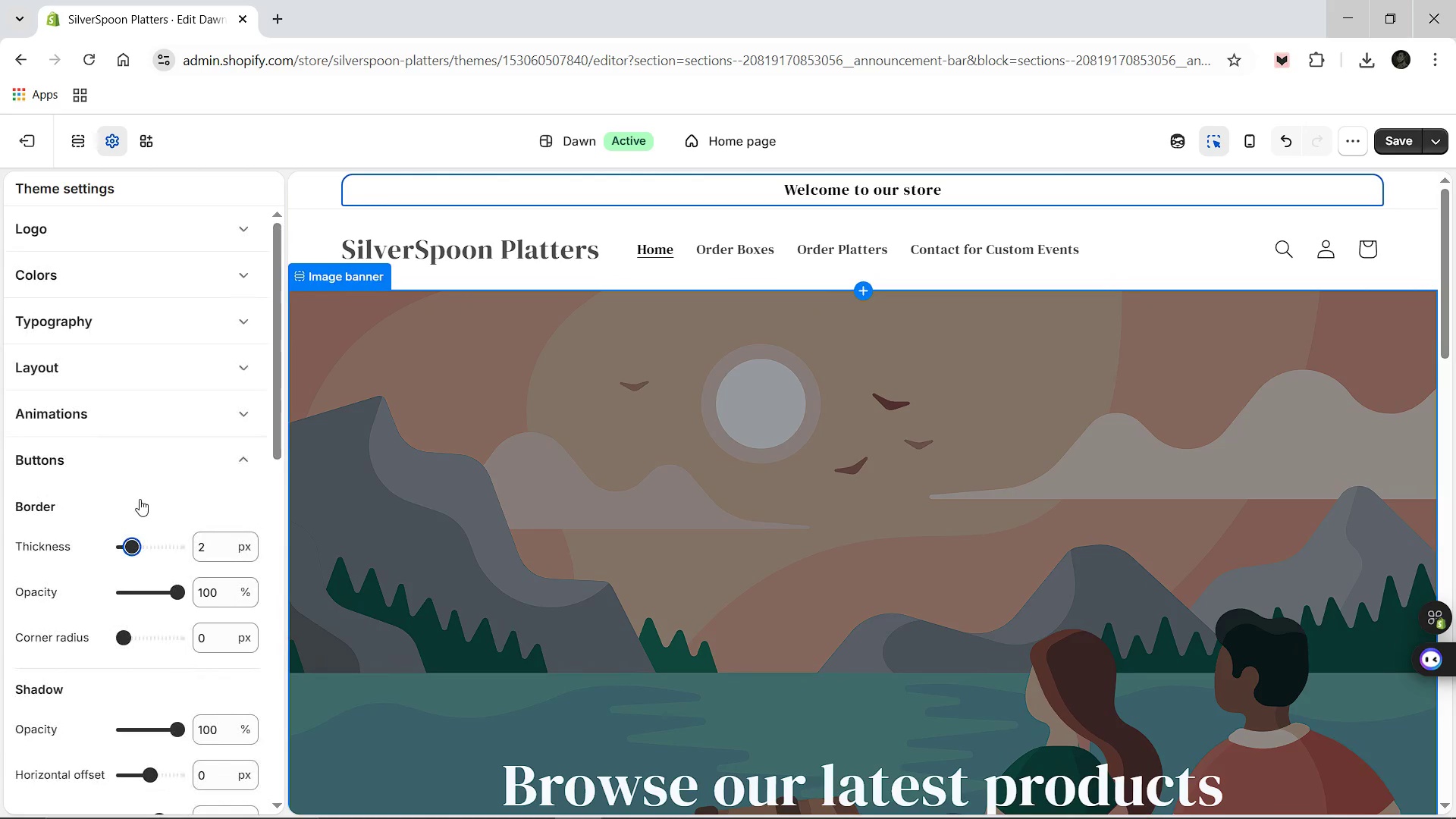 
left_click([1398, 135])
 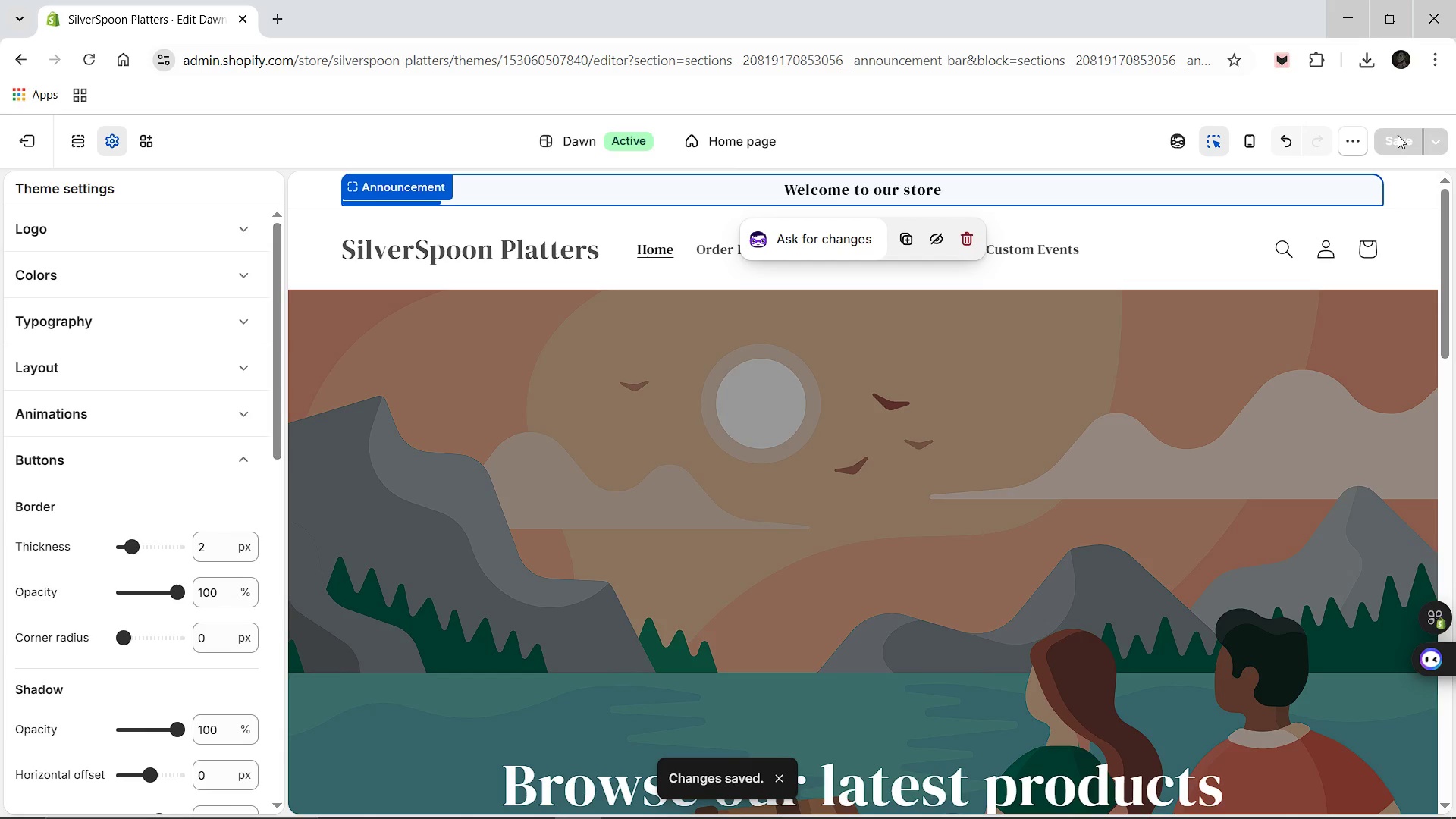 
wait(9.56)
 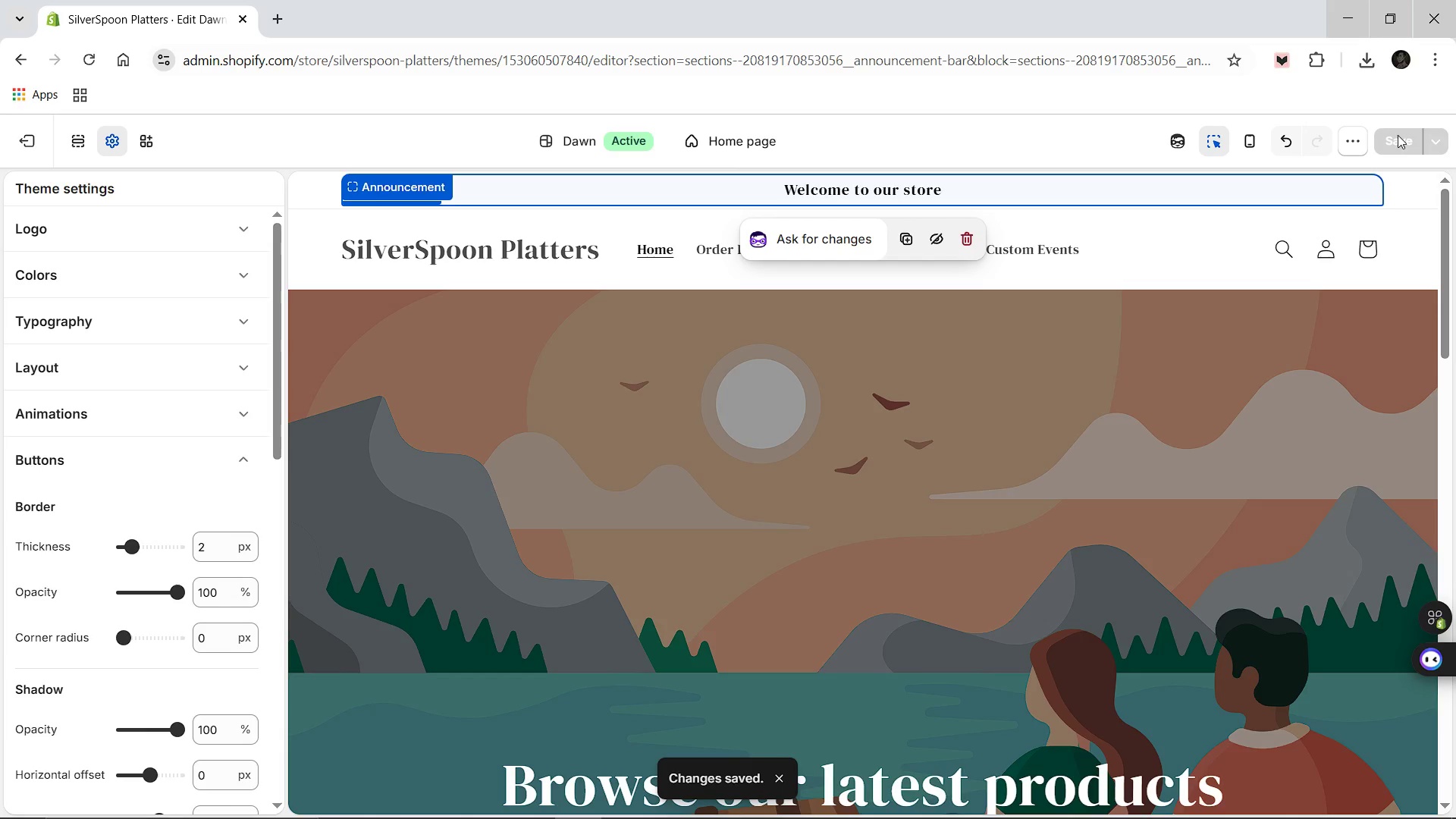 
left_click([234, 272])
 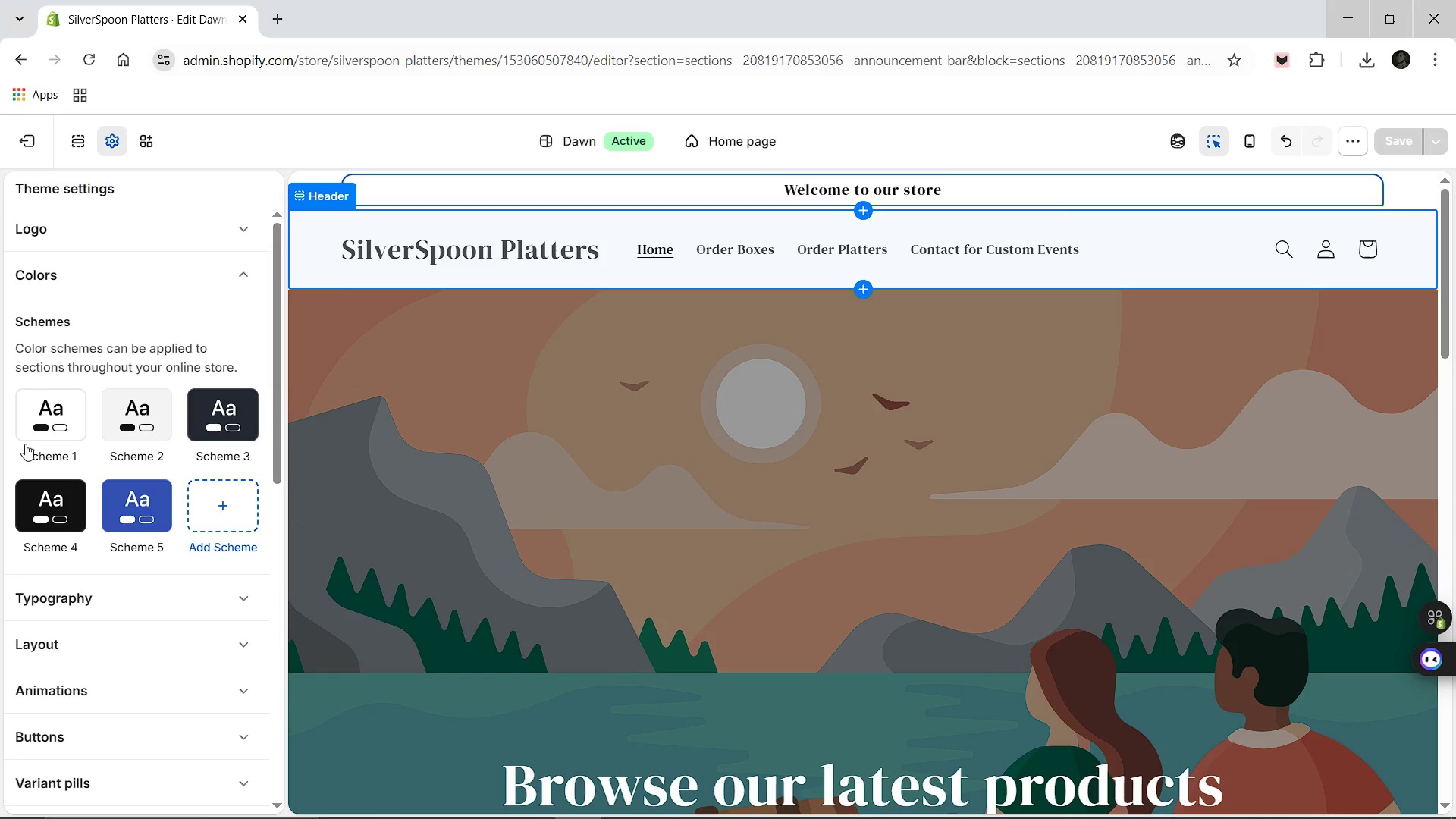 
right_click([24, 443])
 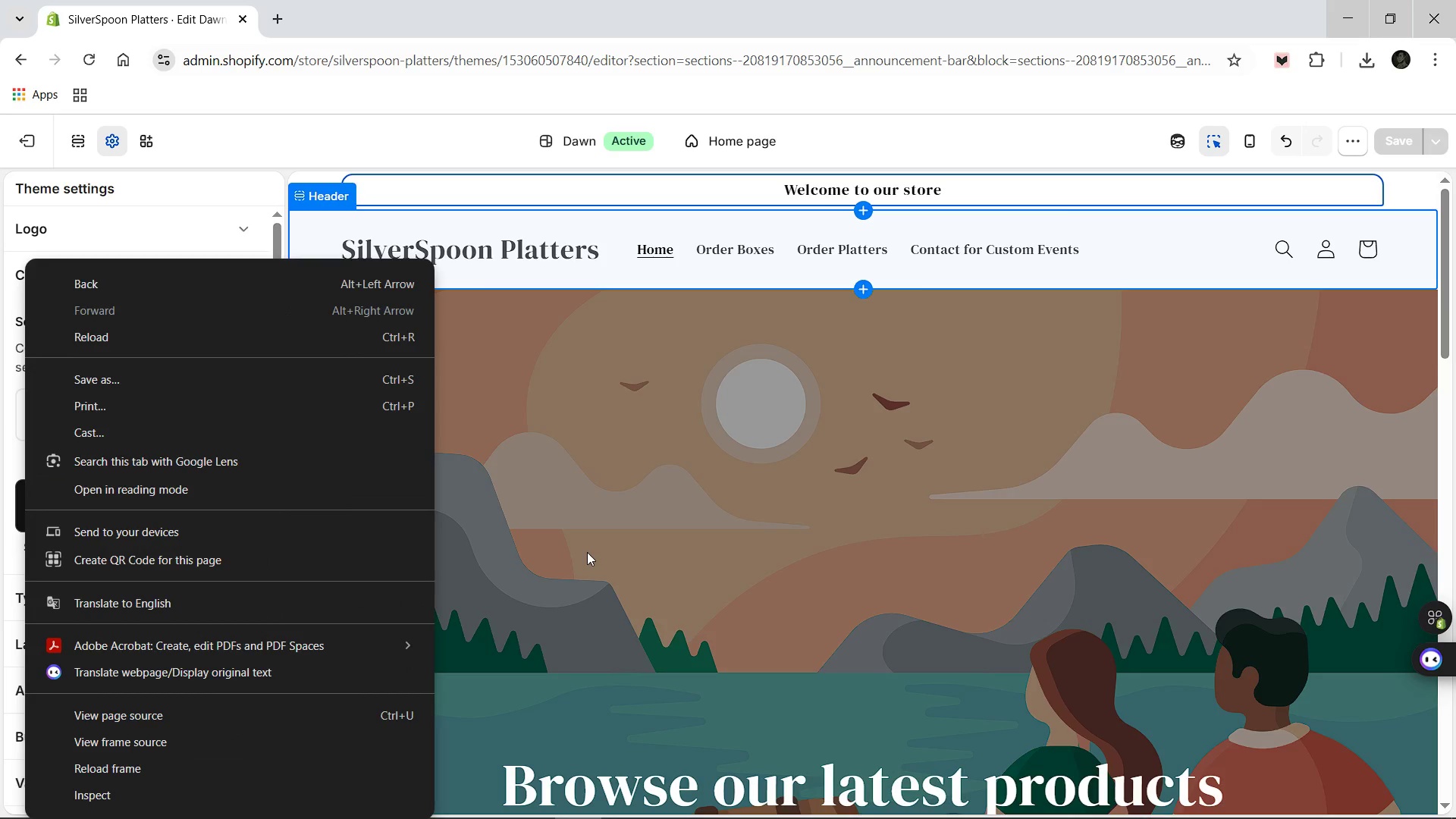 
left_click([587, 552])
 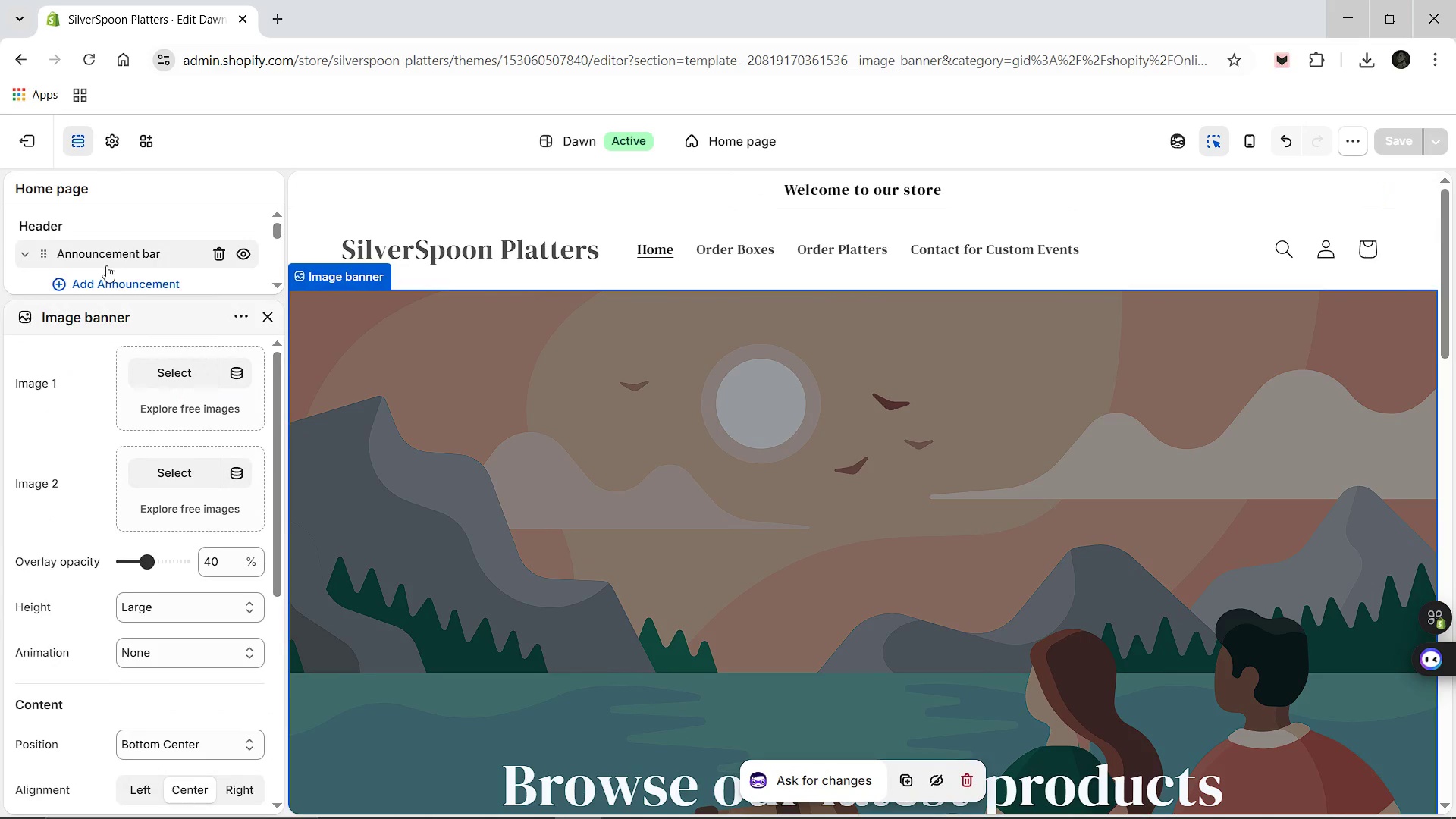 
left_click([112, 144])
 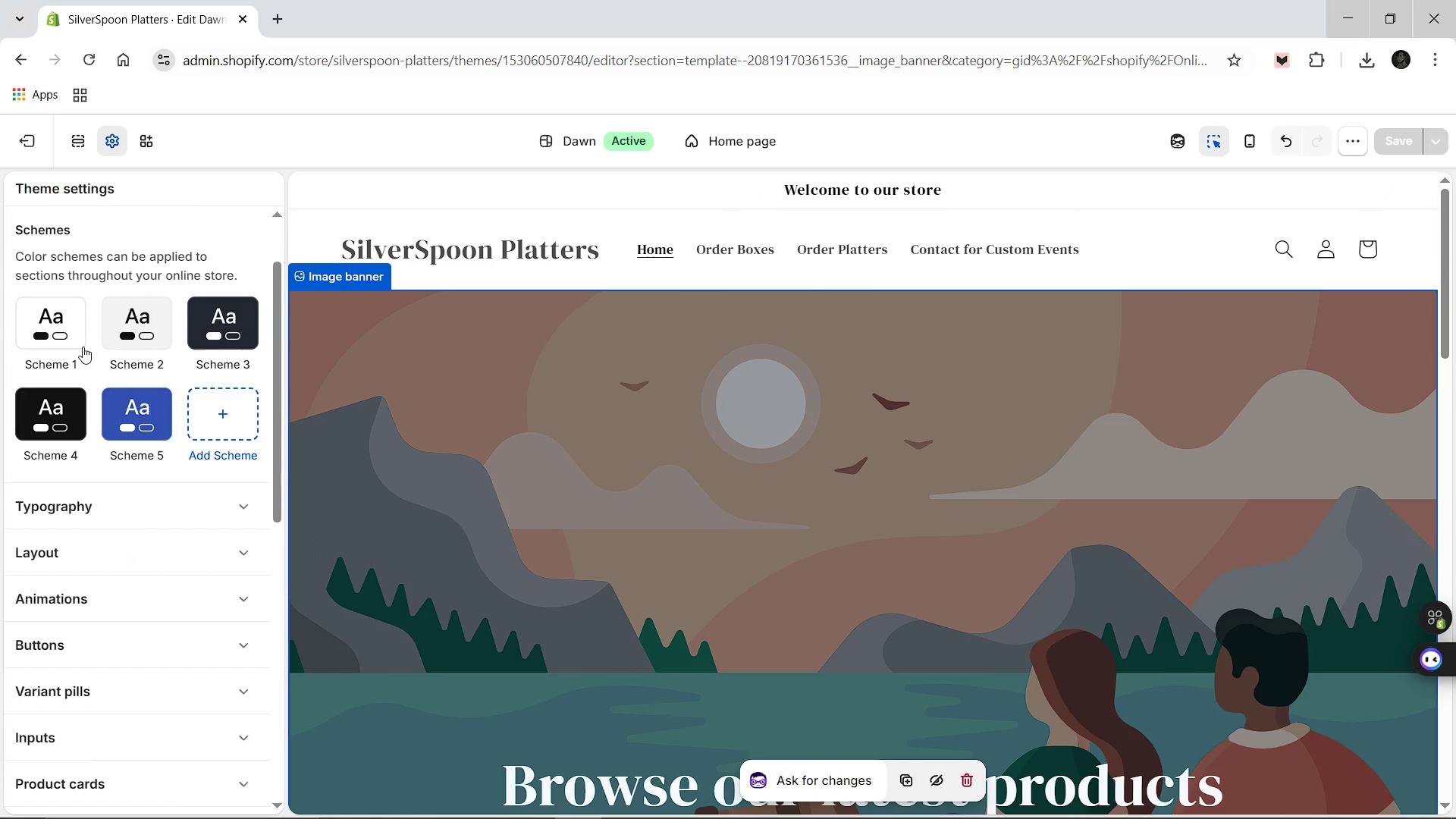 
left_click([82, 346])
 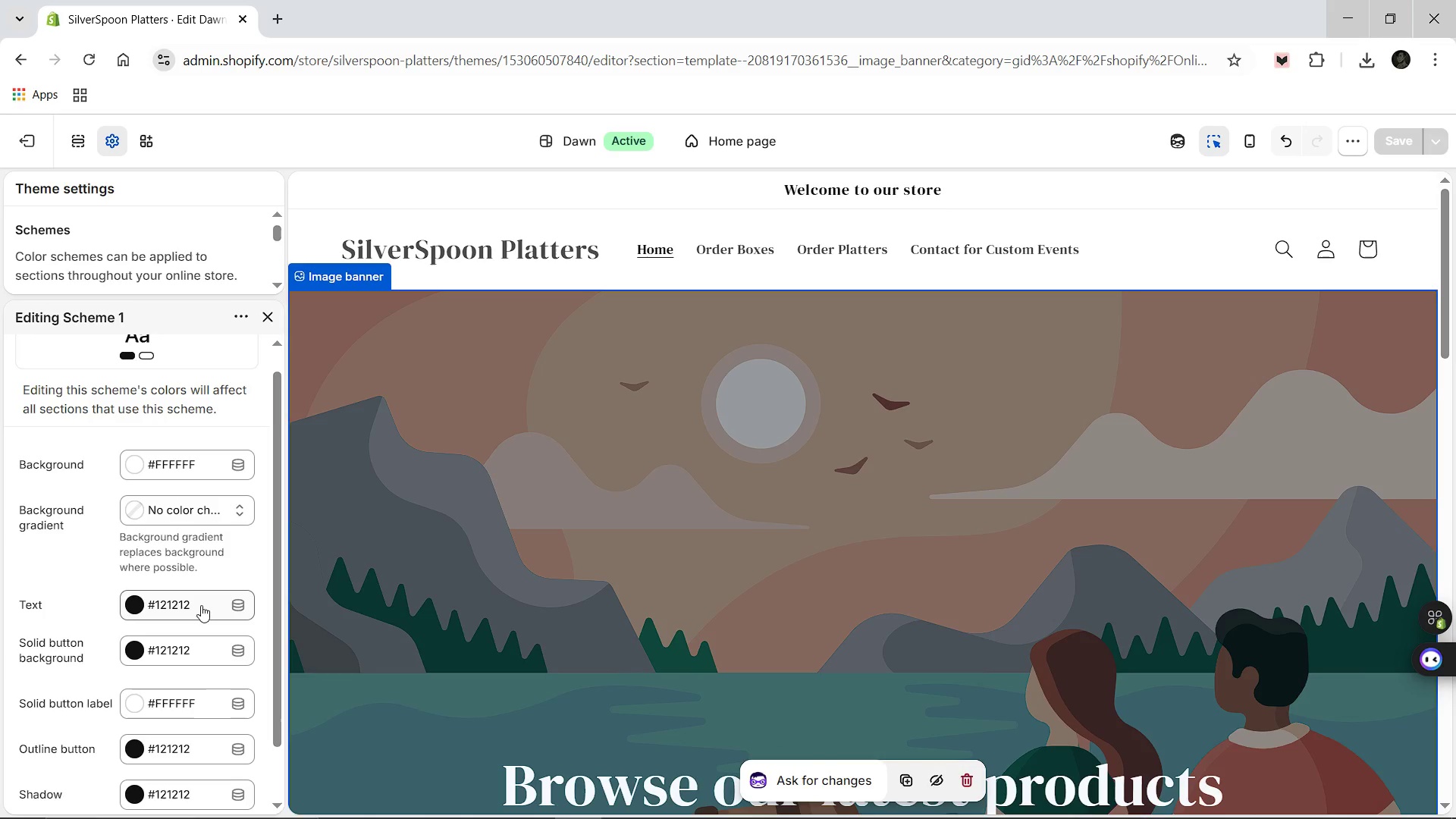 
wait(5.02)
 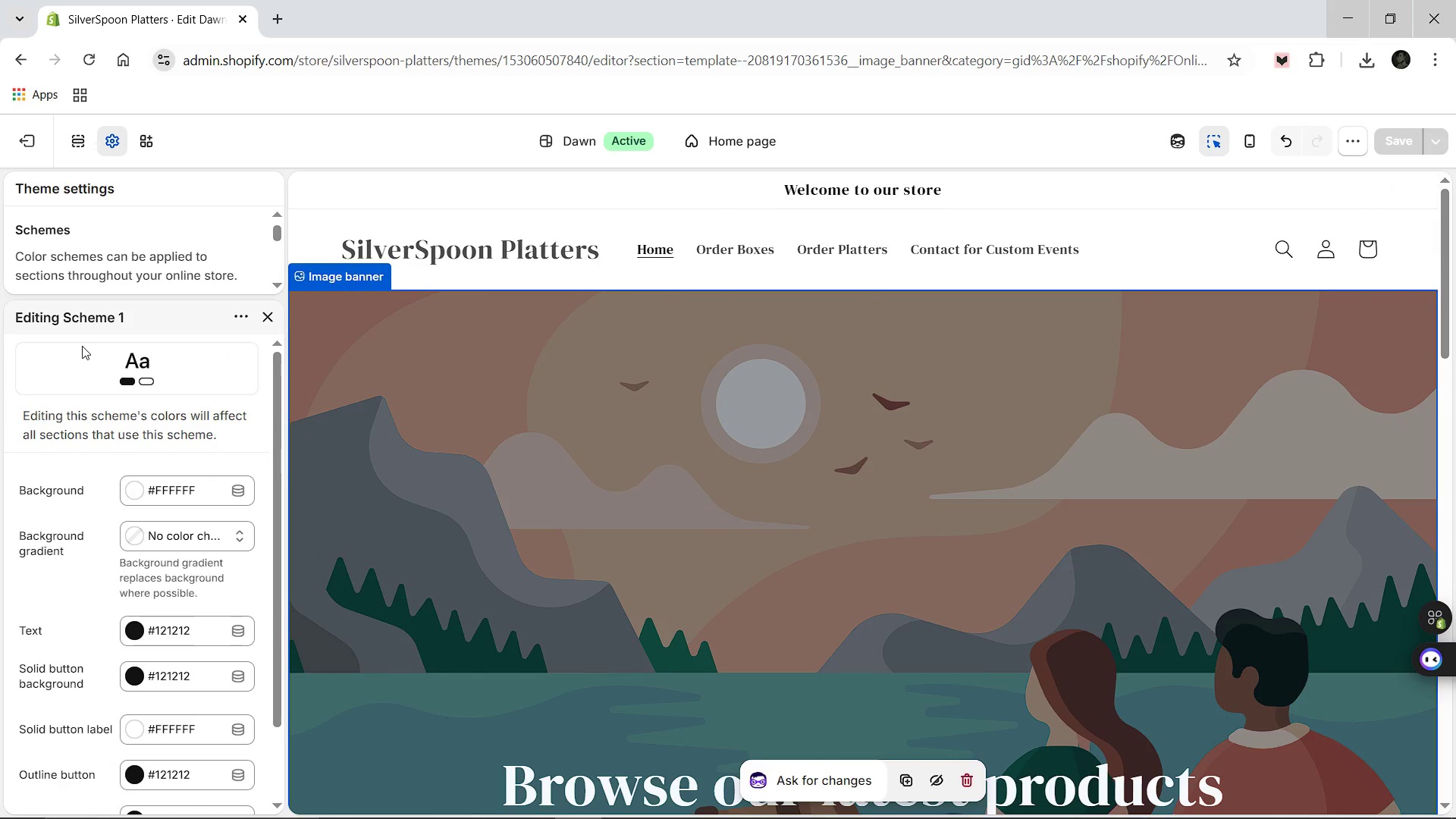 
left_click([205, 604])
 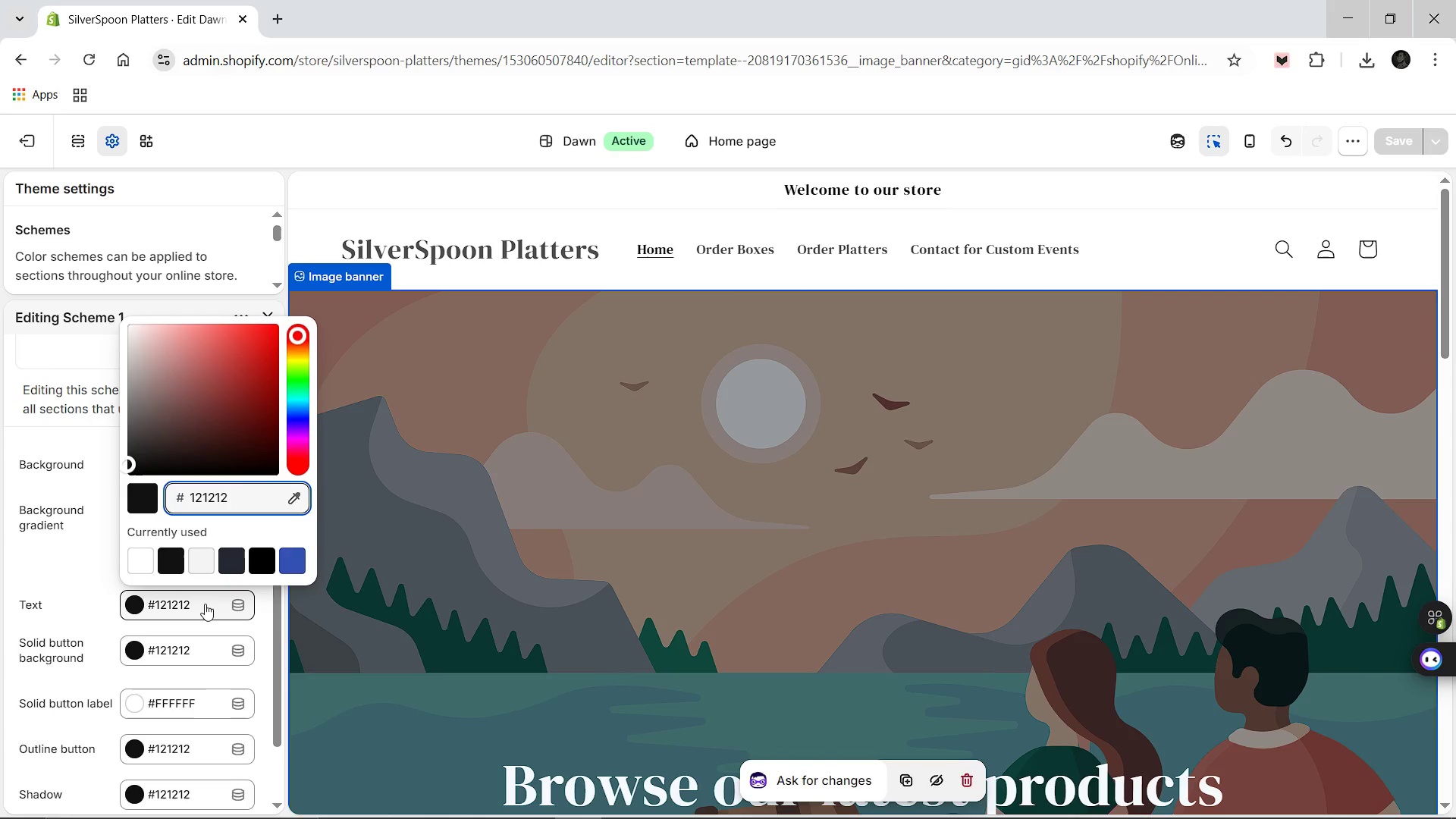 
key(Control+A)
 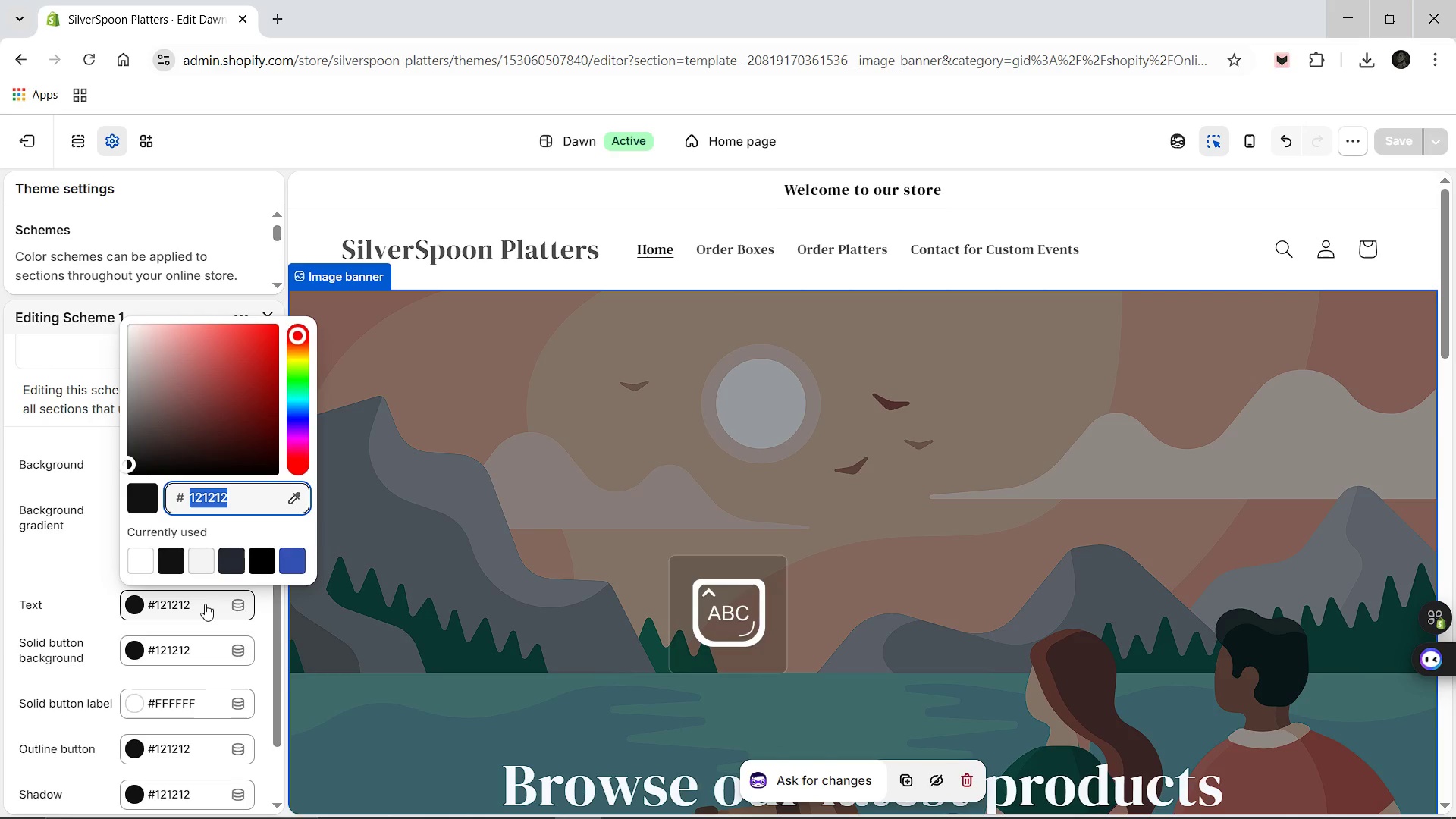 
type(2D2D2D)
 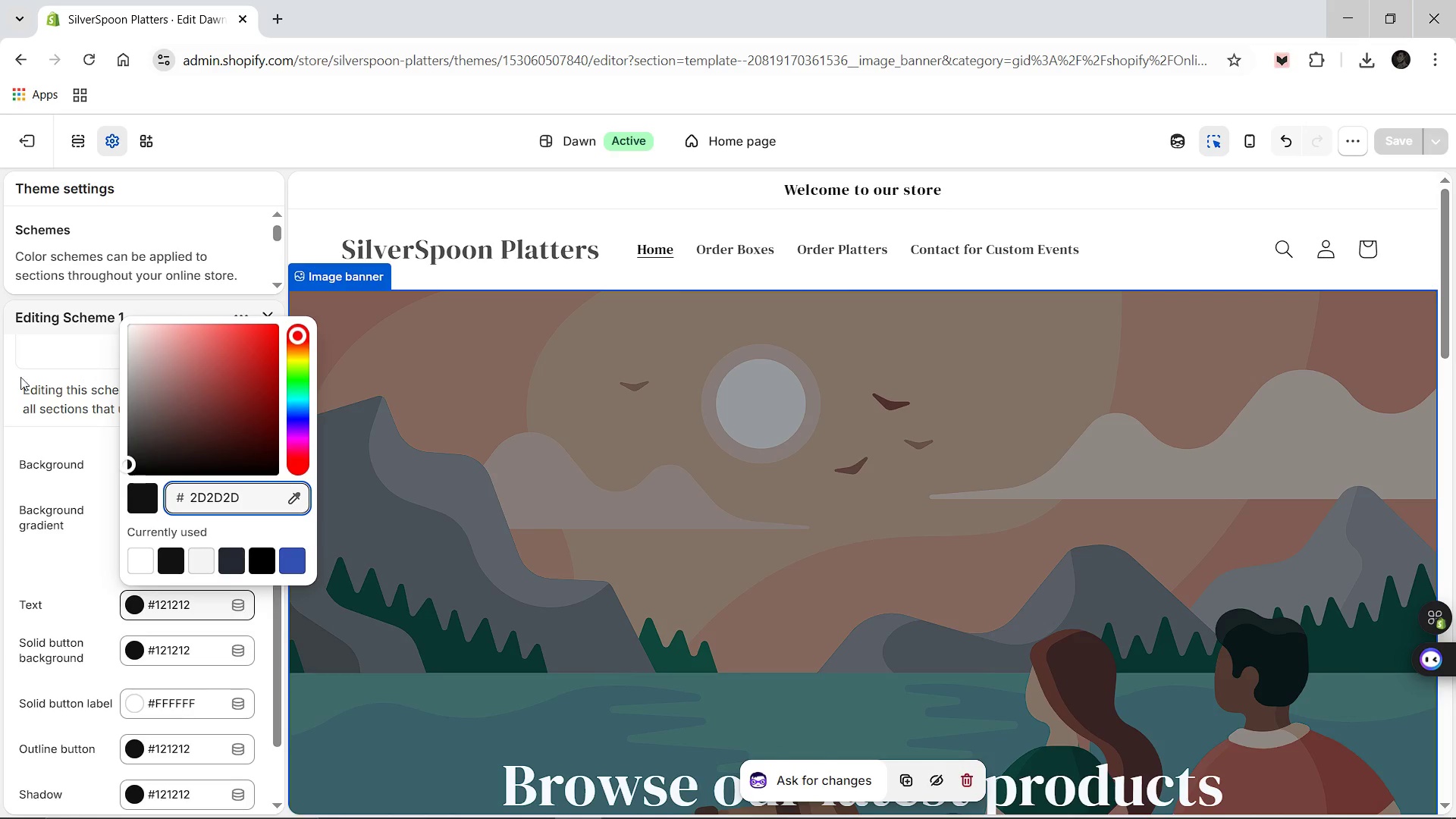 
wait(5.05)
 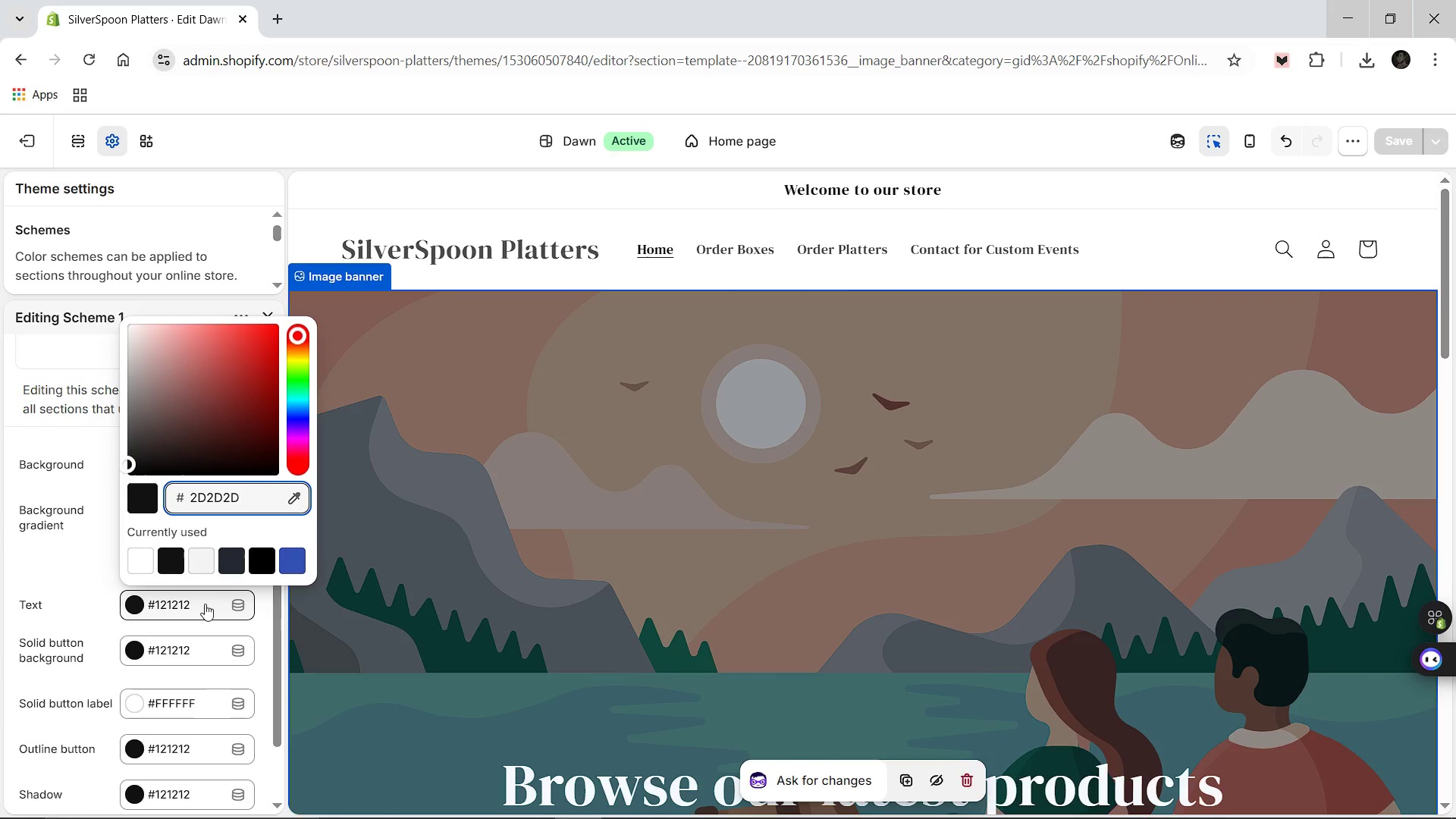 
left_click([53, 433])
 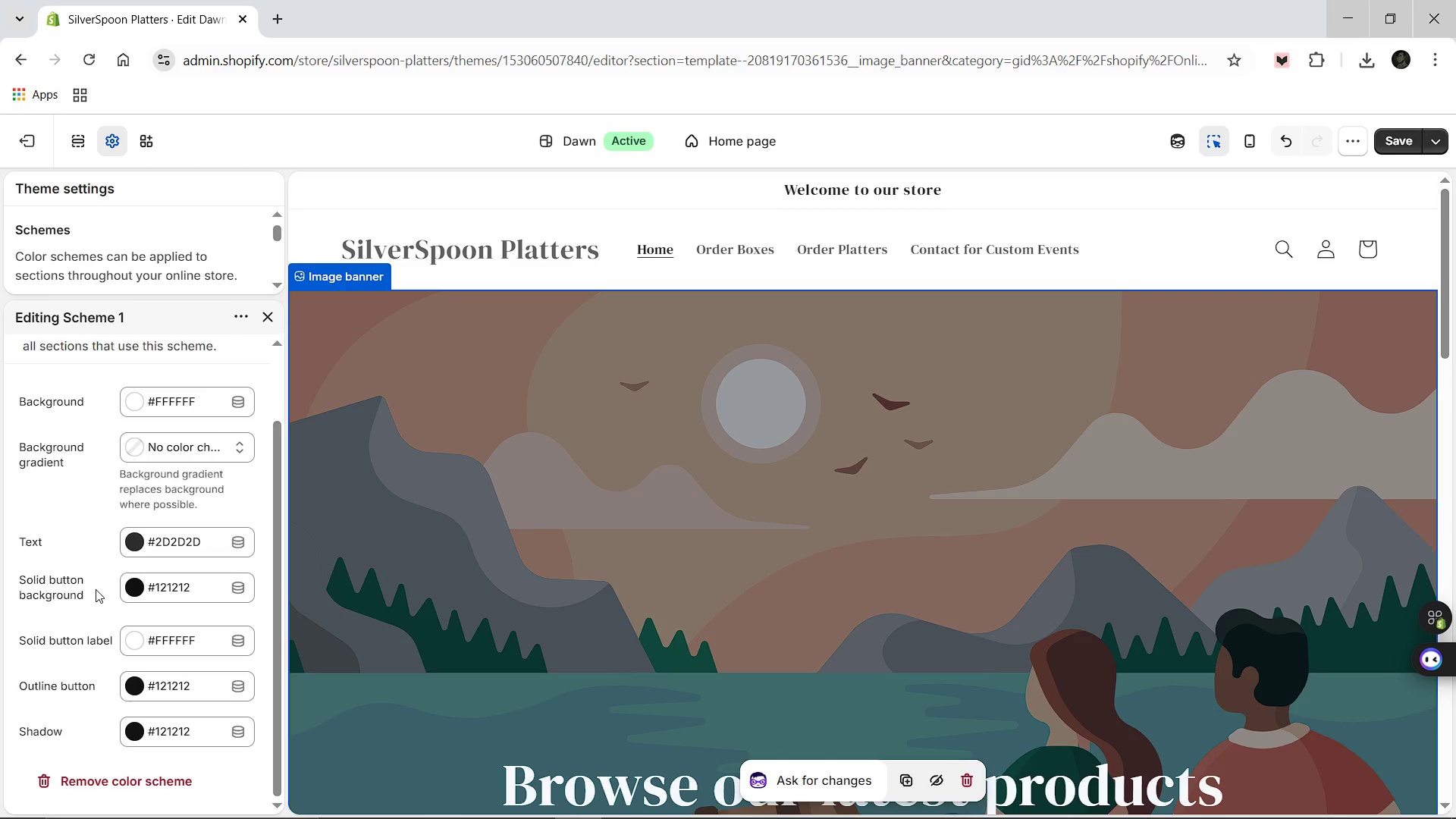 
wait(24.53)
 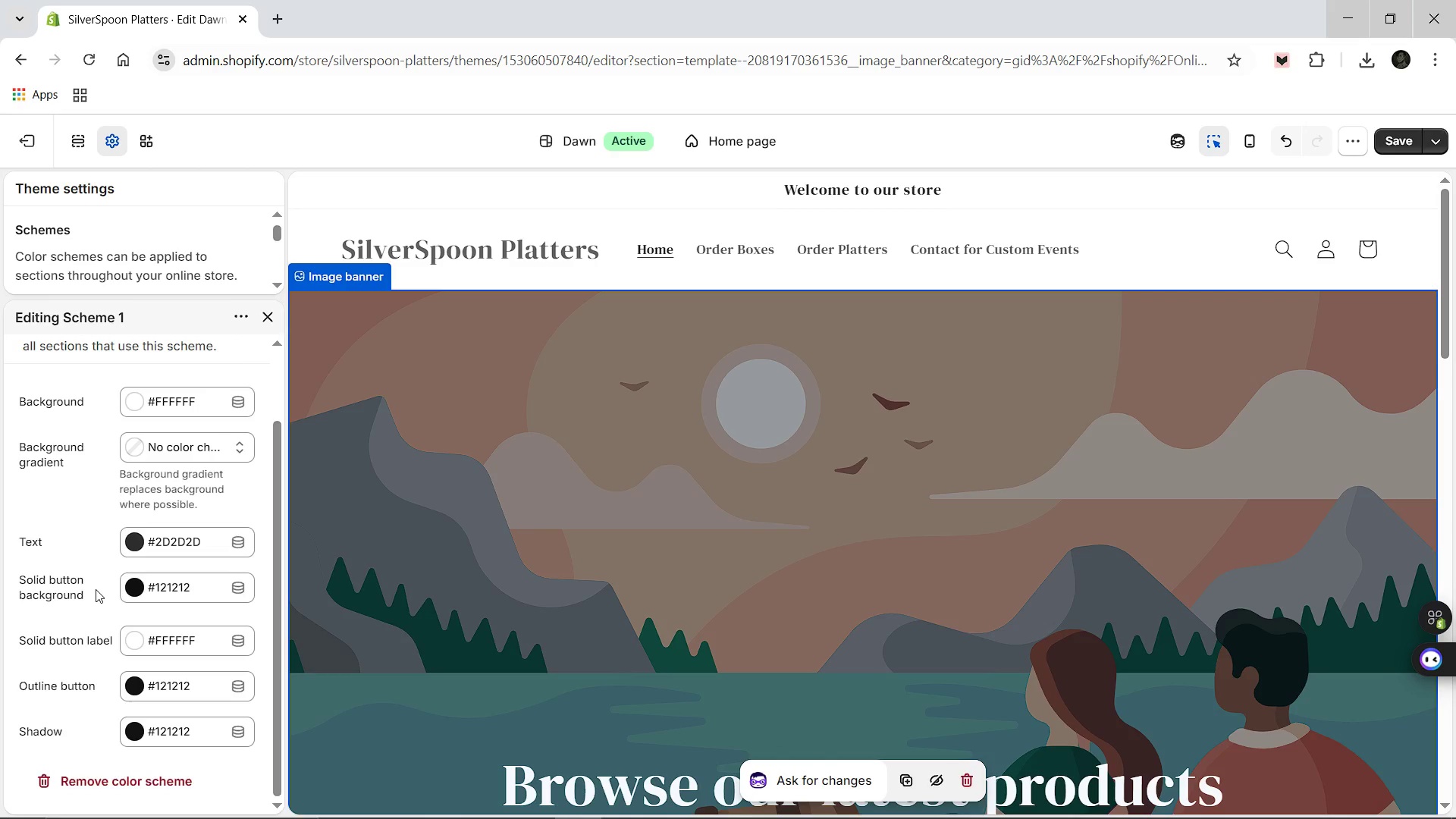 
left_click([869, 669])
 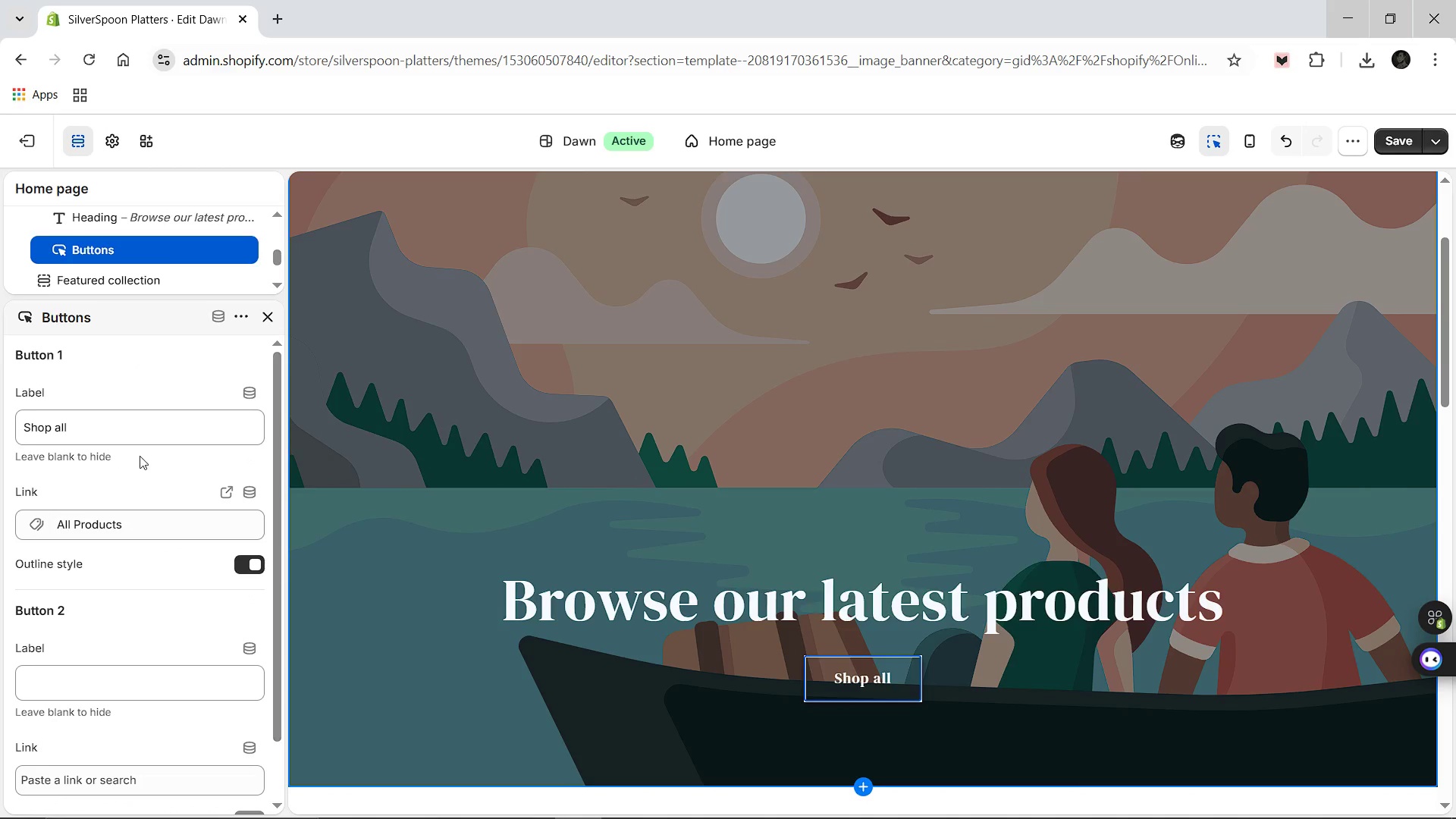 
wait(5.86)
 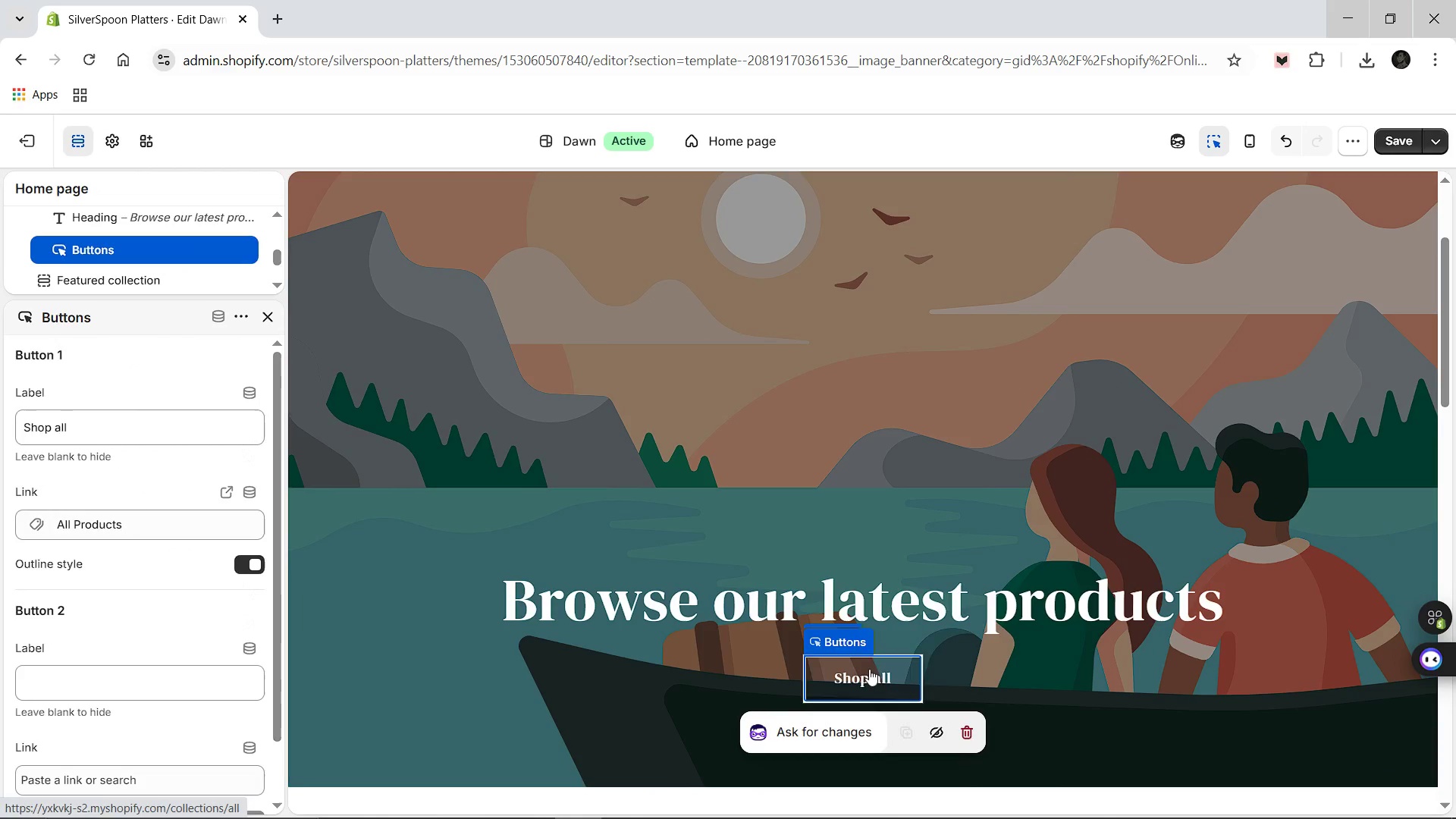 
left_click([248, 393])
 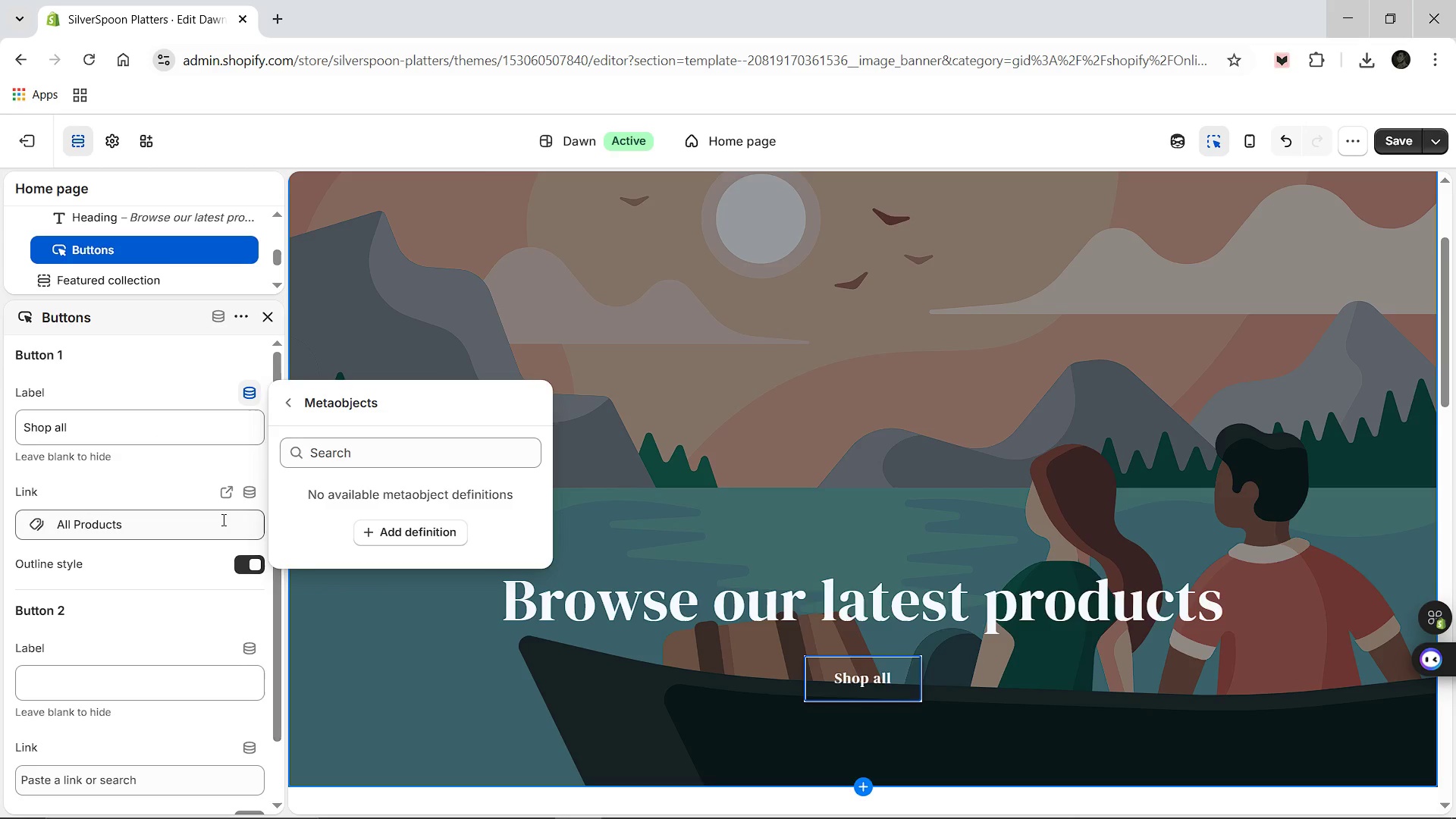 
wait(6.44)
 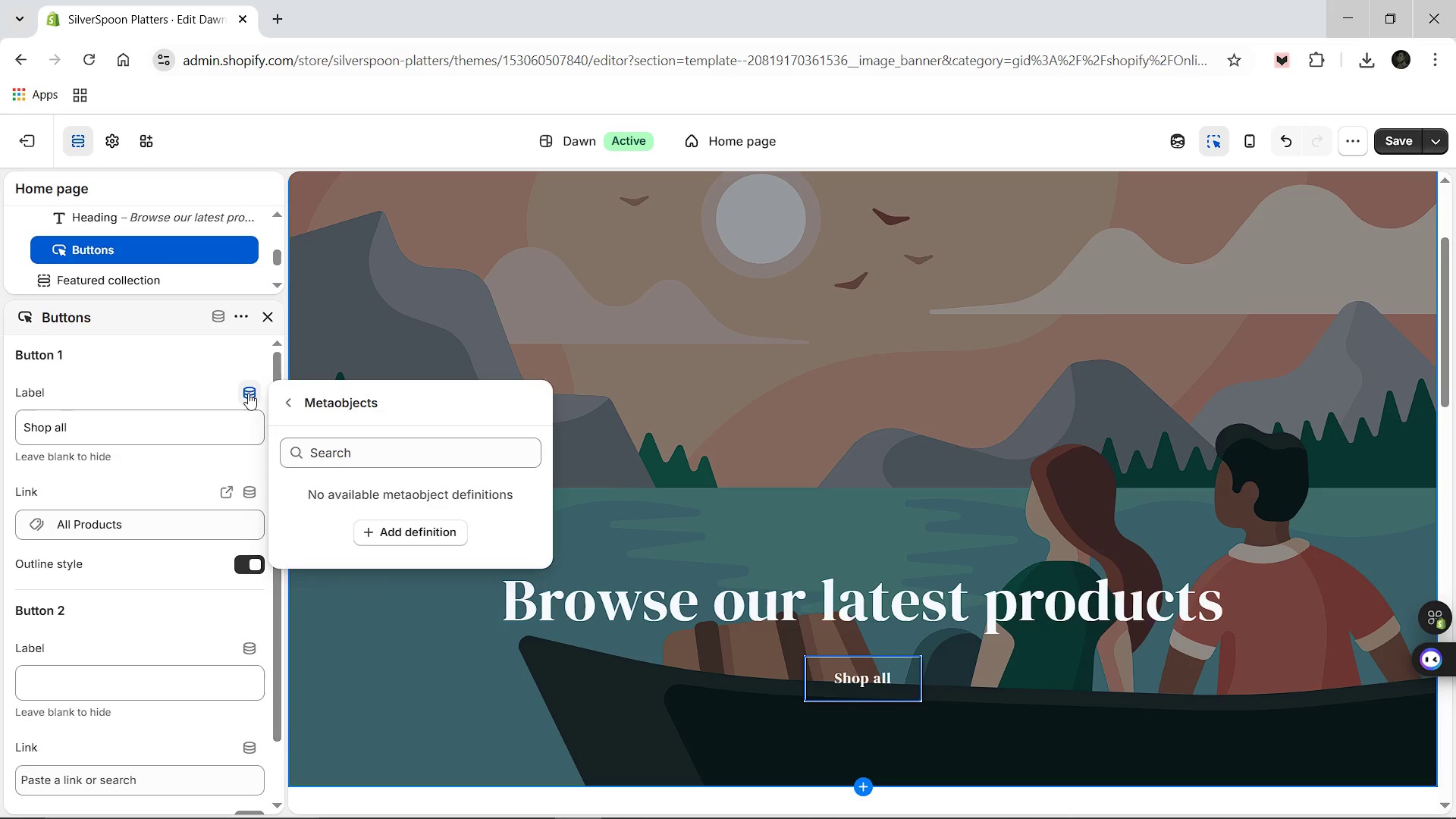 
left_click([136, 435])
 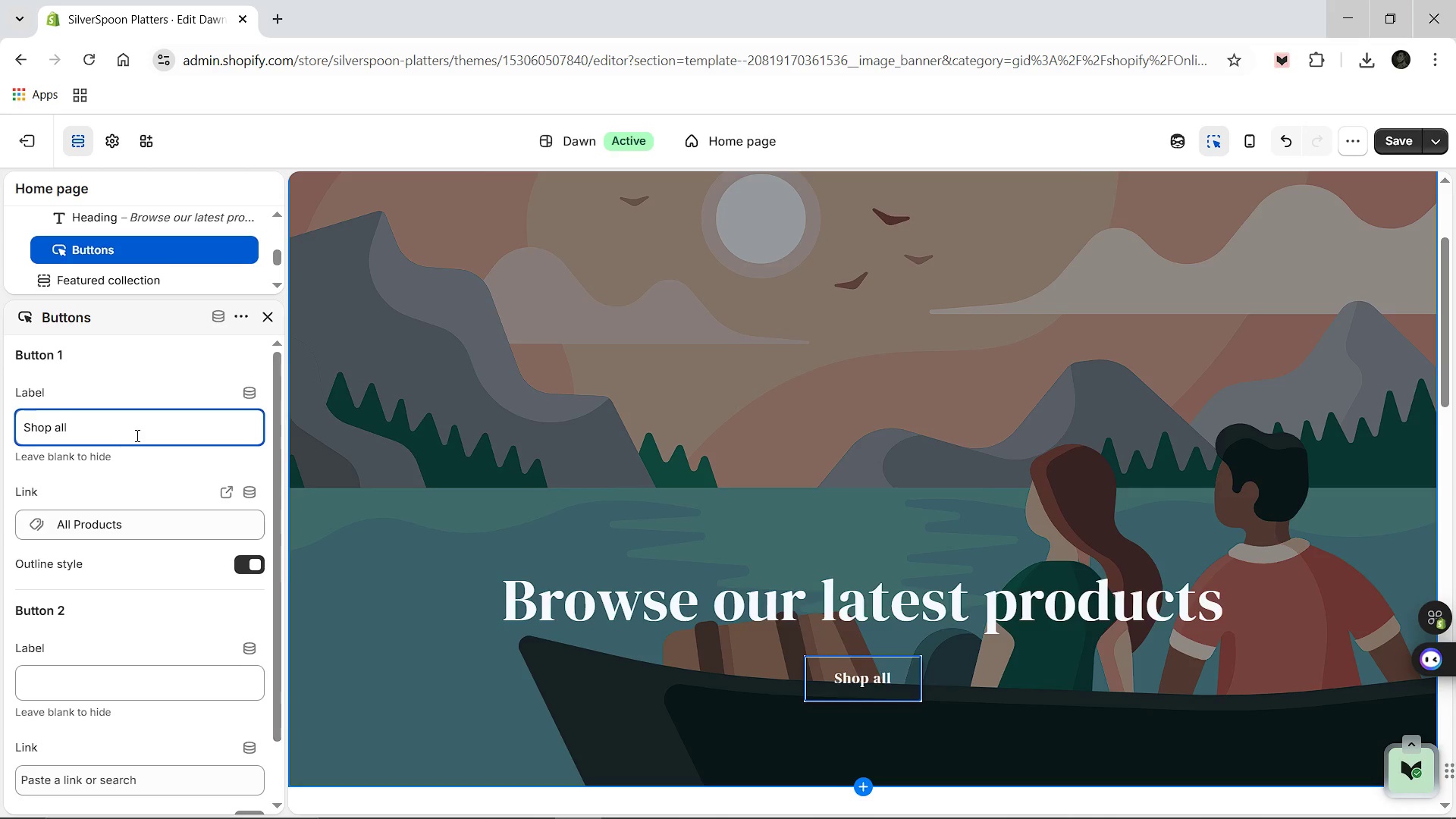 
wait(5.14)
 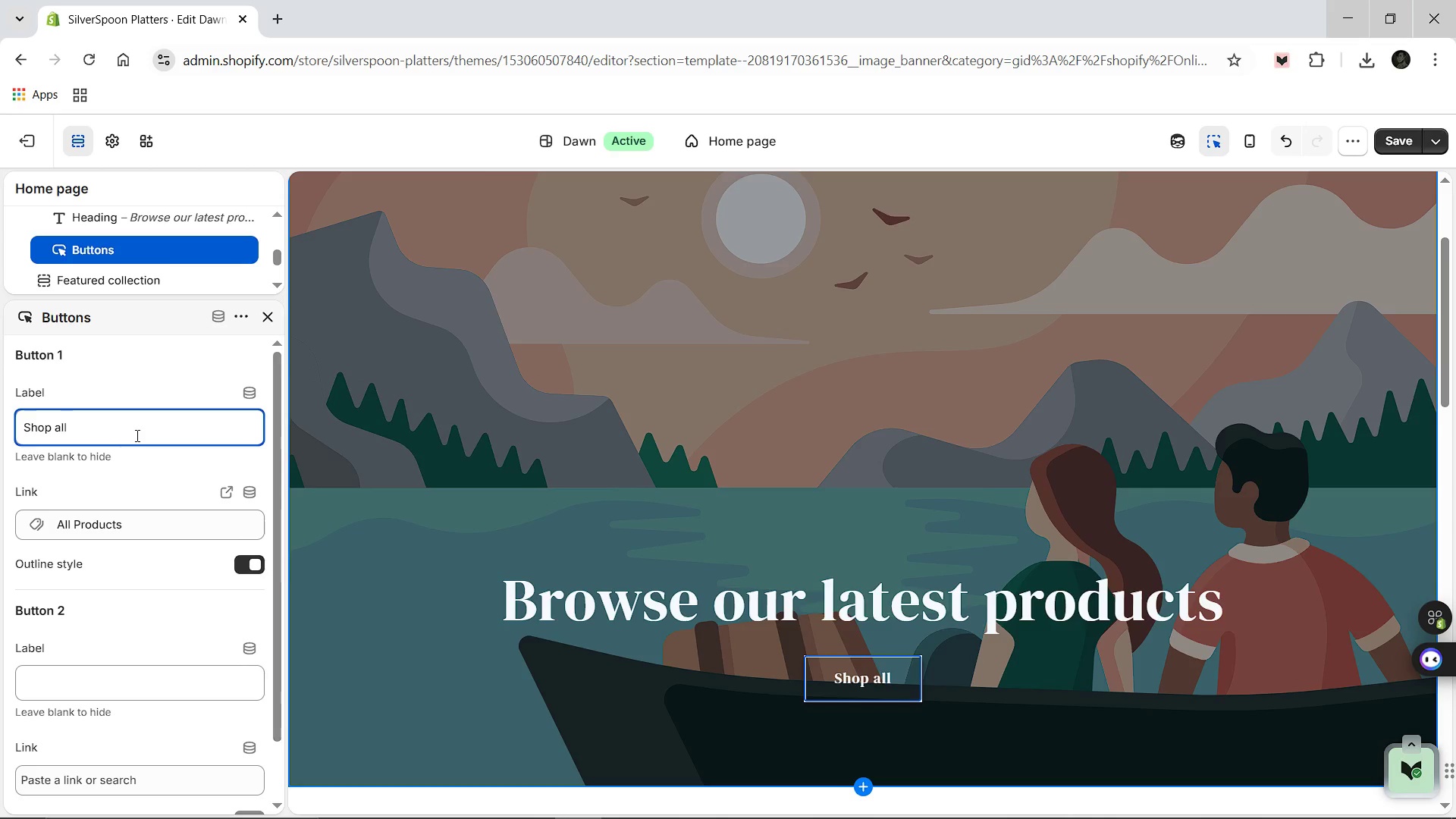 
hold_key(key=Backspace, duration=1.16)
 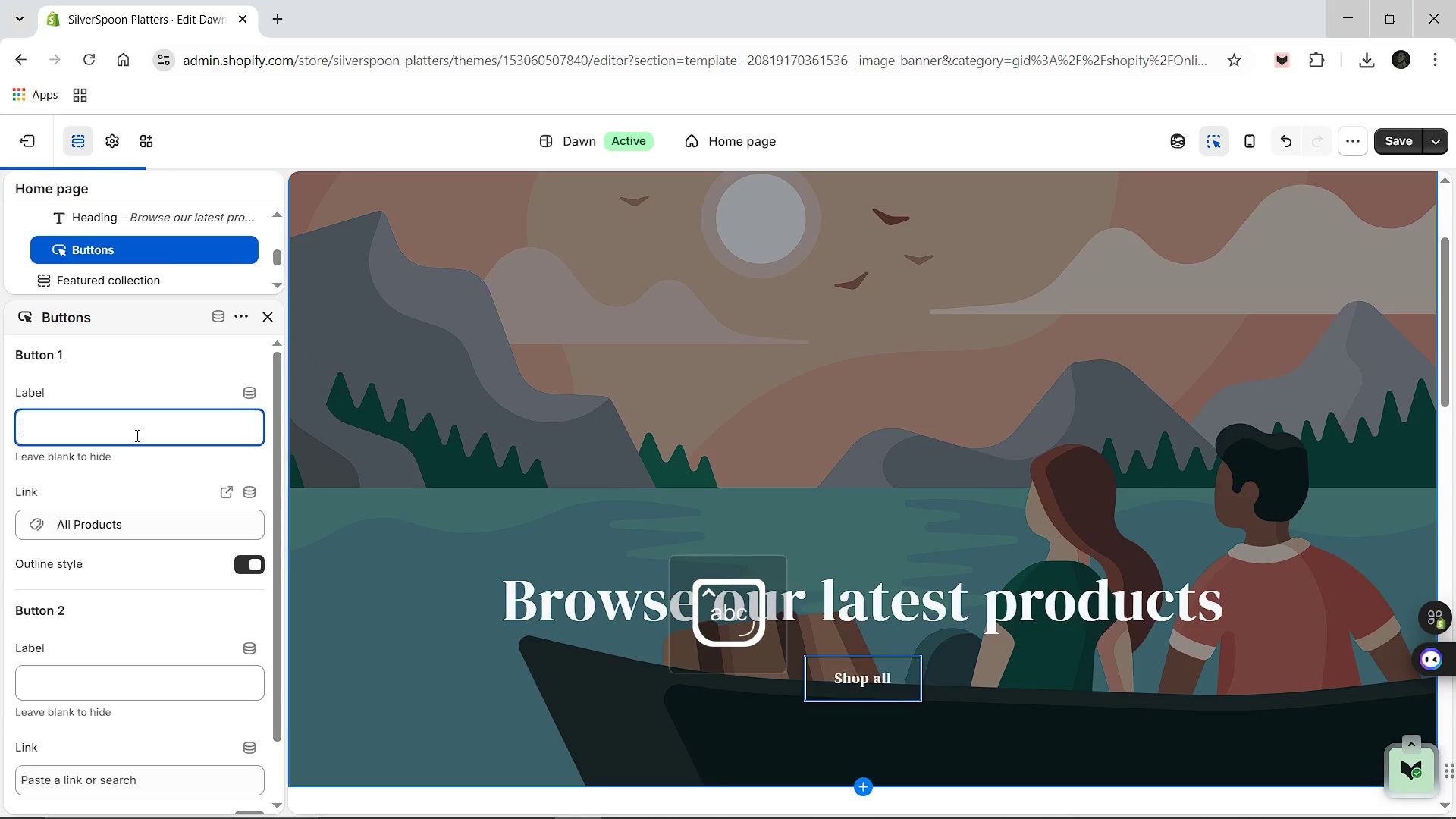 
type(Browse)
 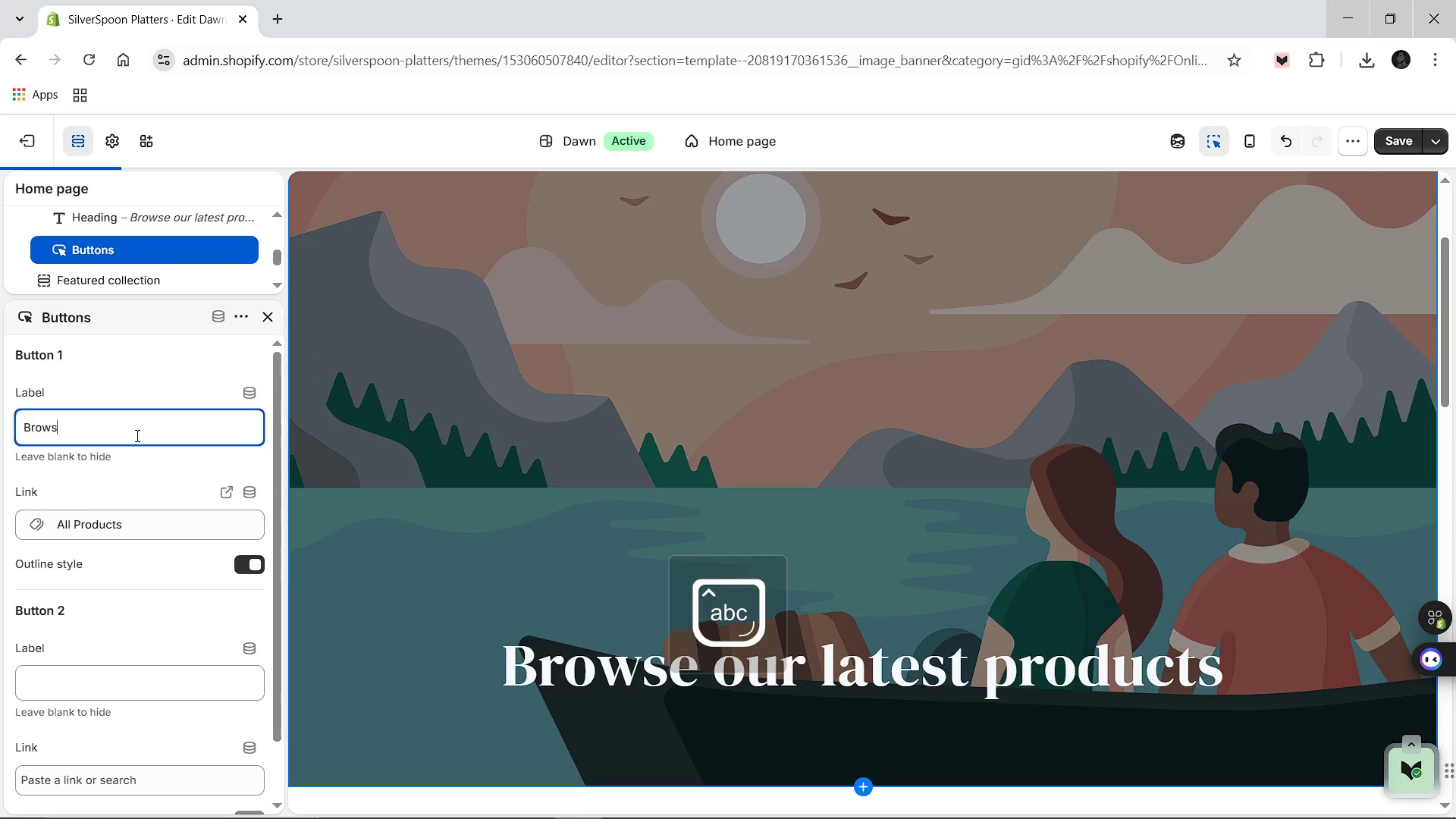 
 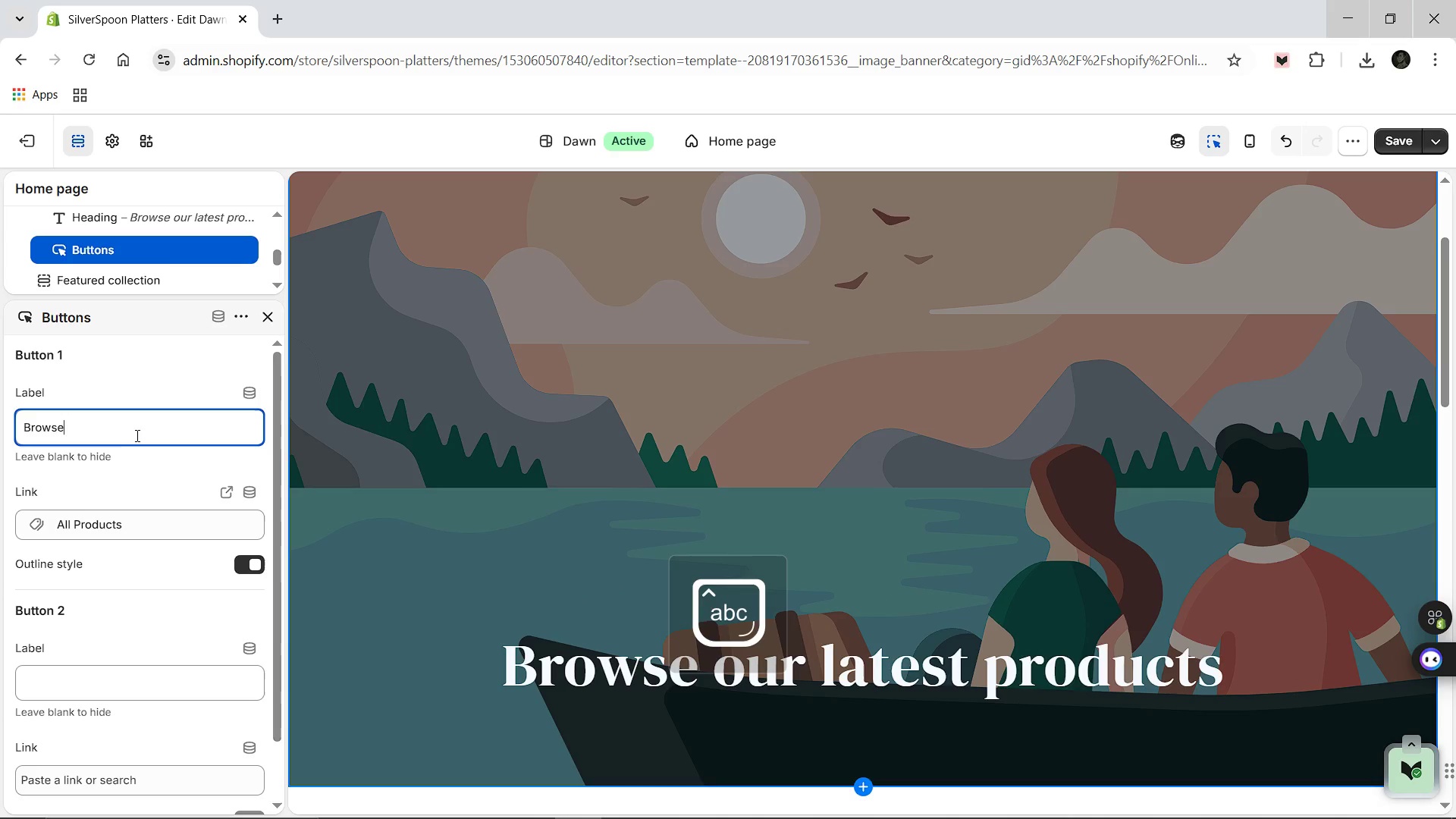 
hold_key(key=Backspace, duration=1.08)
 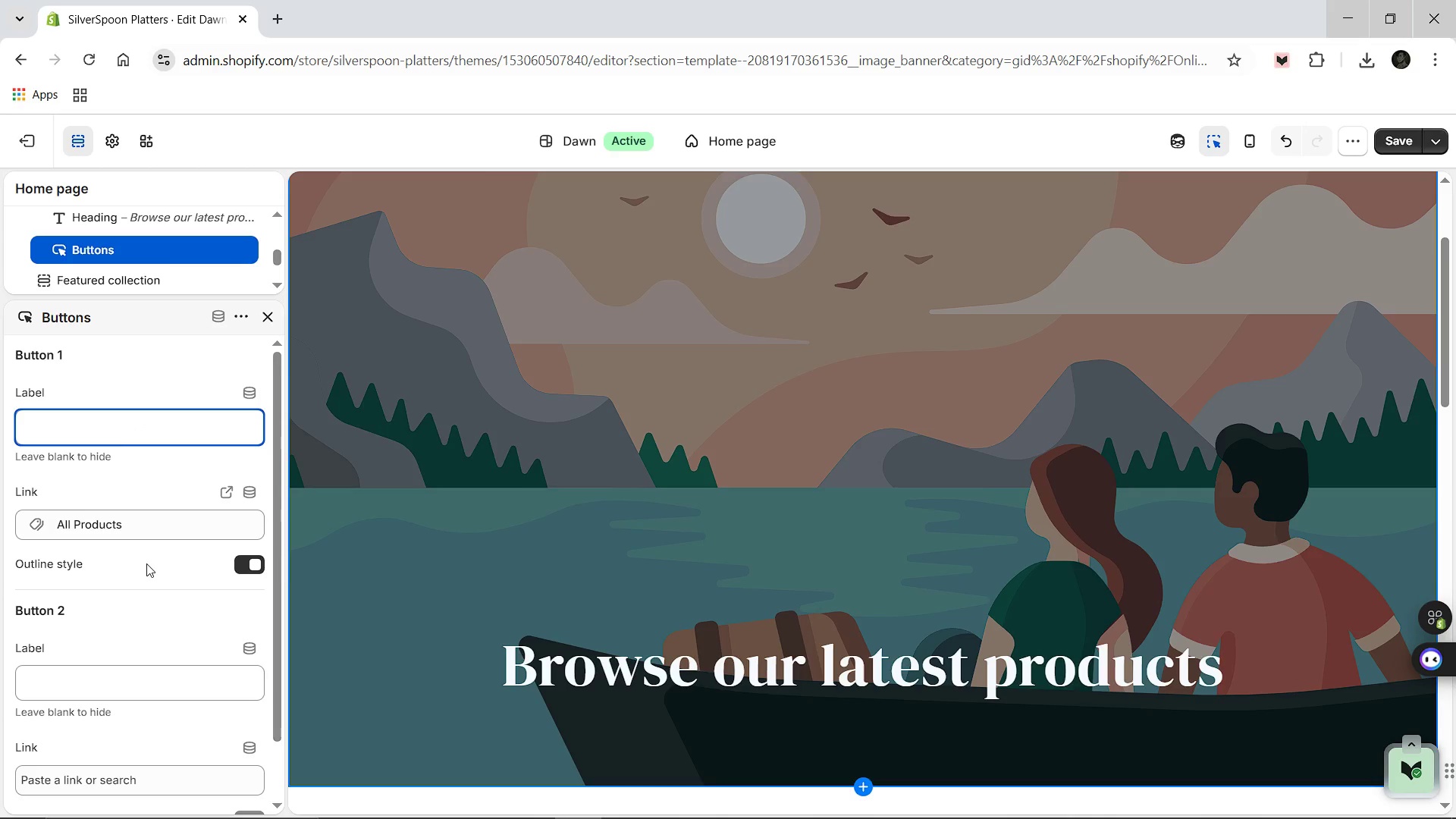 
wait(29.52)
 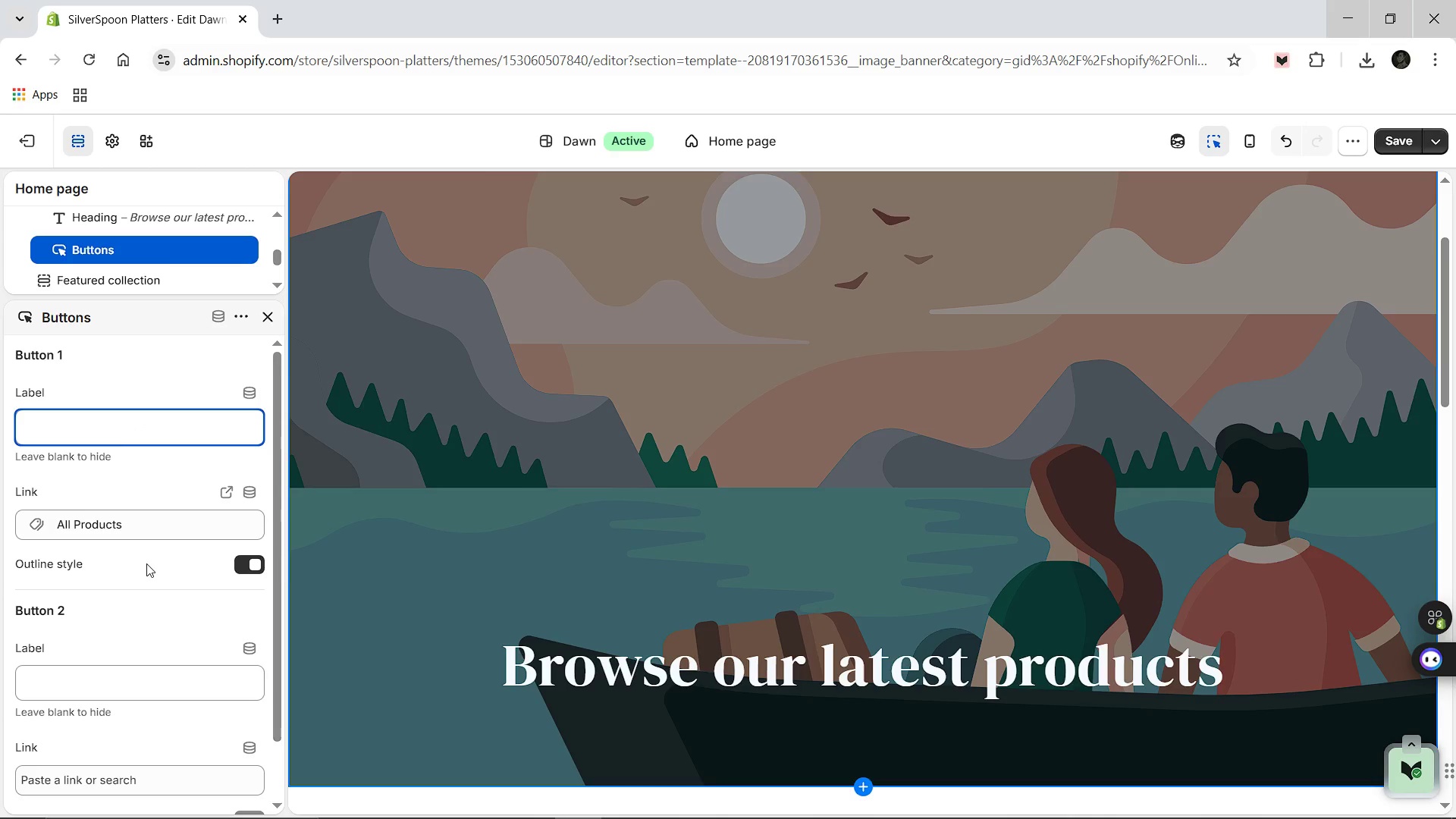 
type(View Menu & Order)
 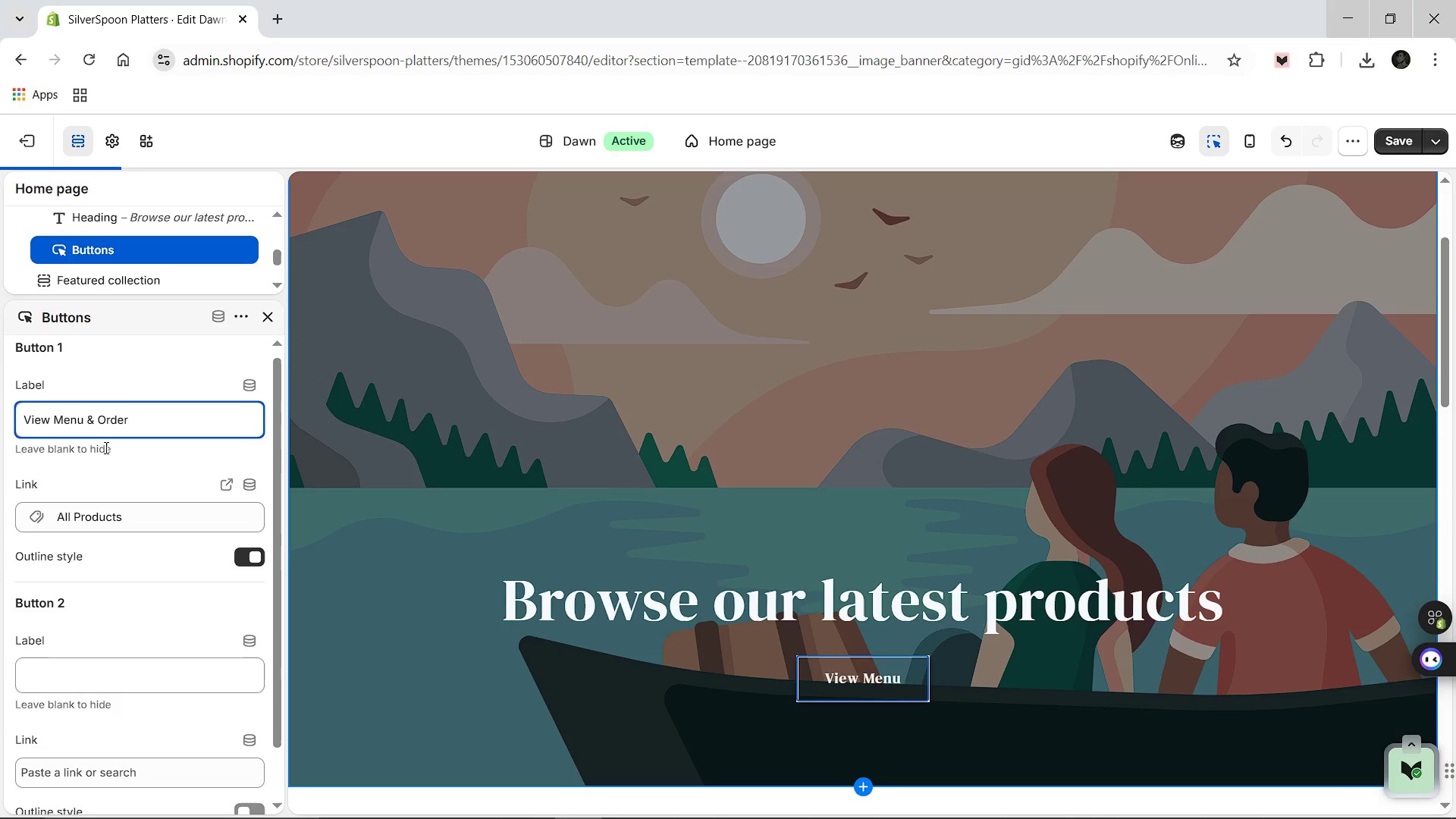 
wait(12.12)
 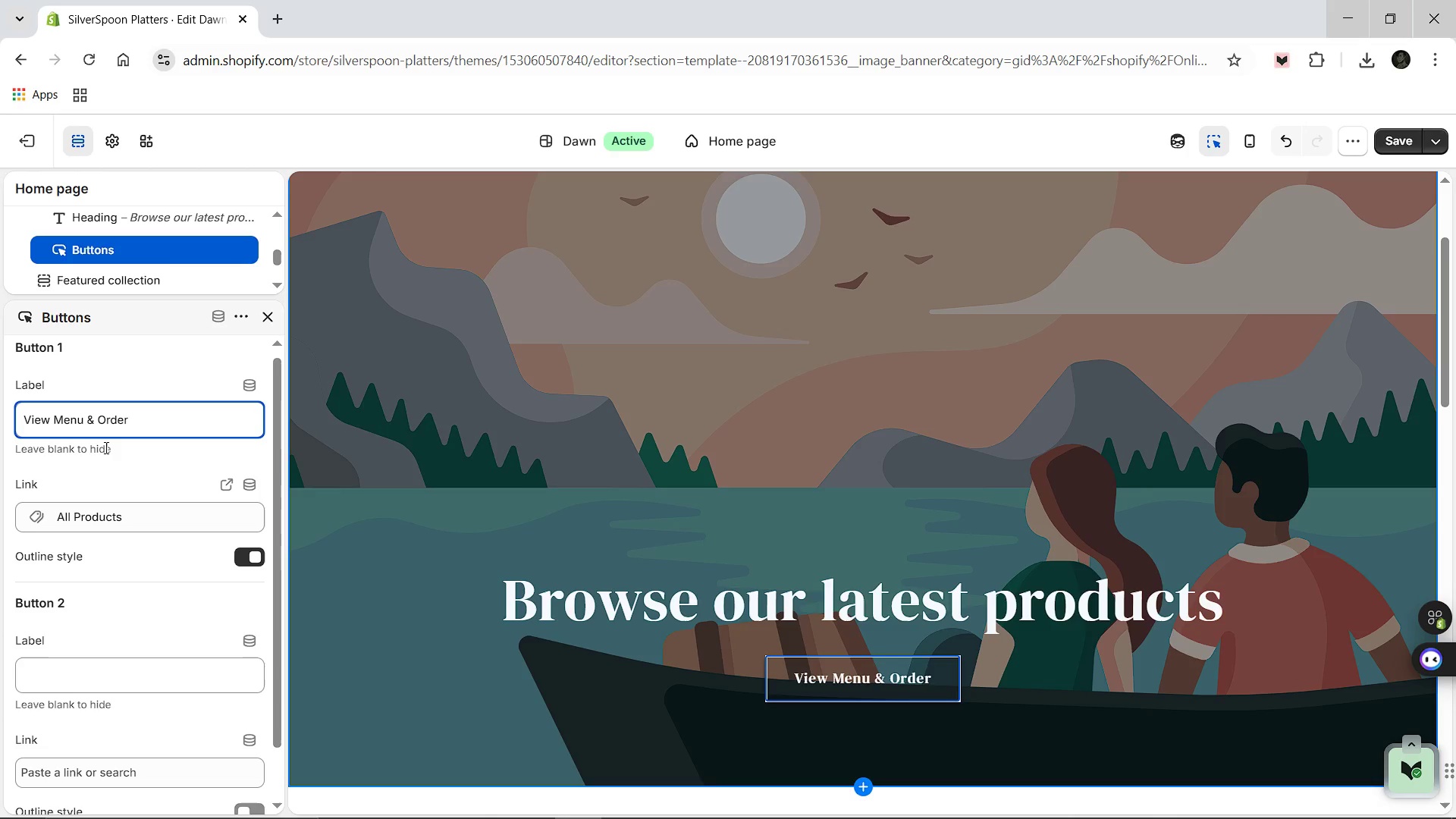 
left_click([1394, 144])
 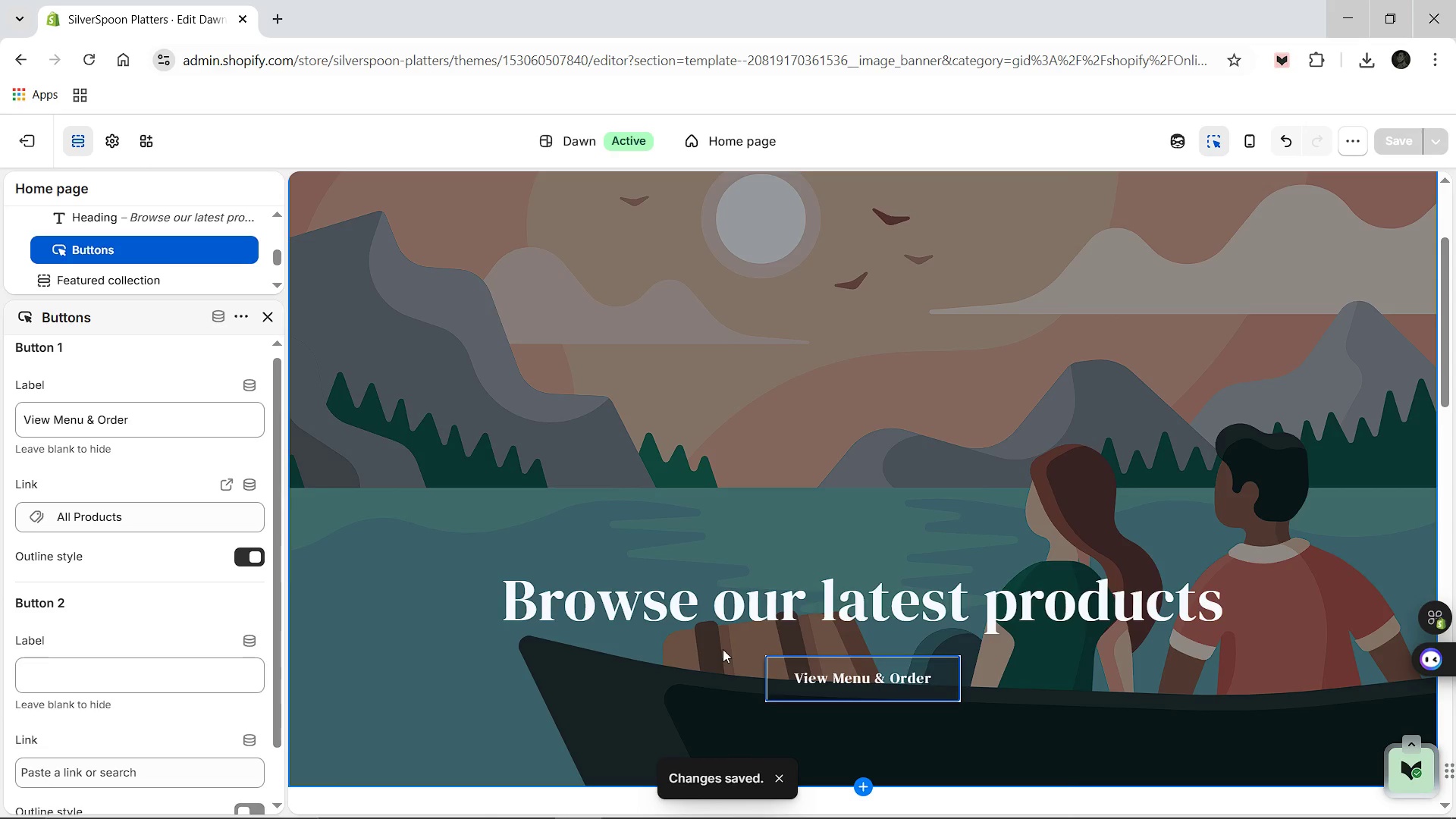 
wait(6.81)
 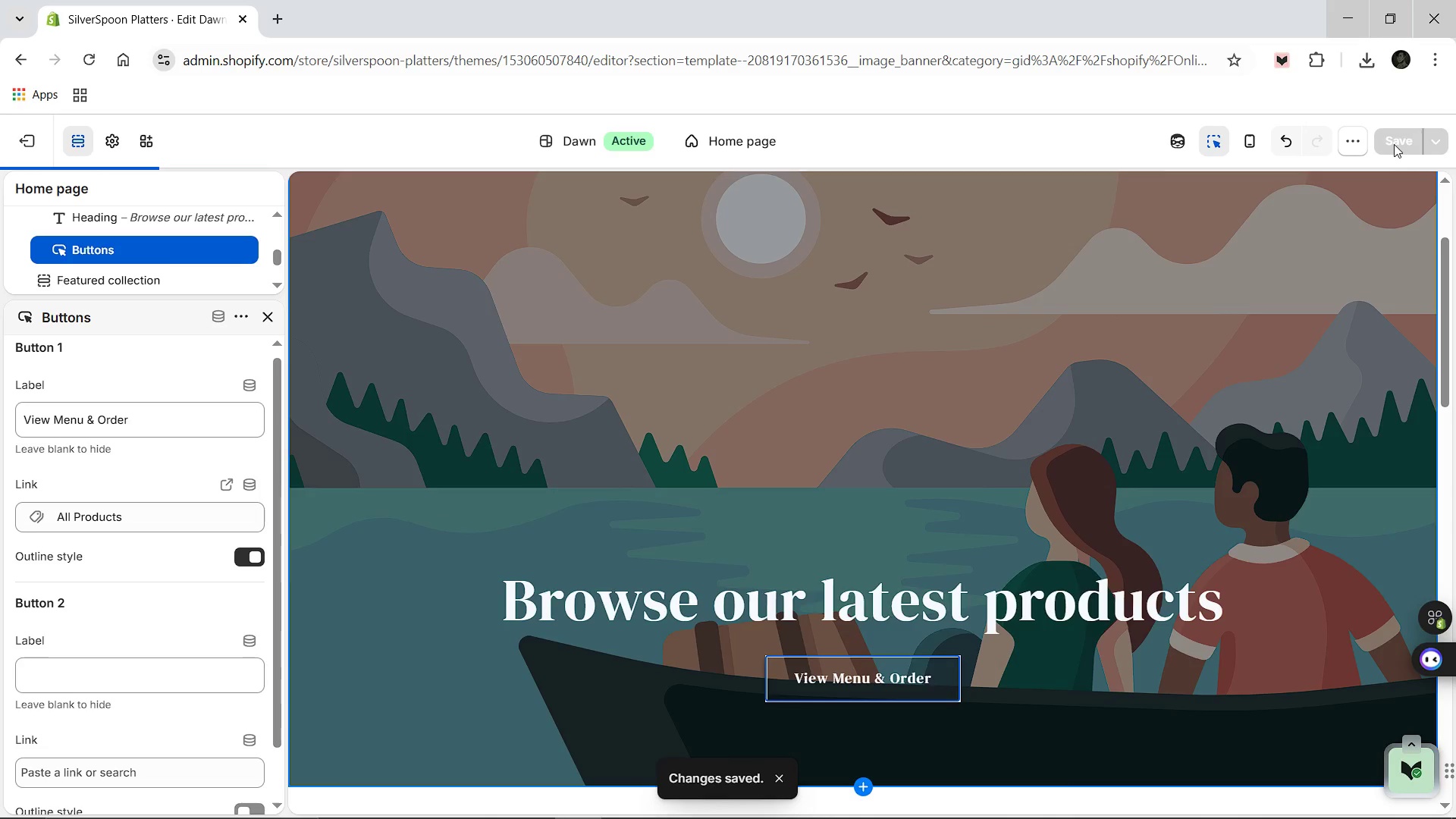 
left_click([747, 556])
 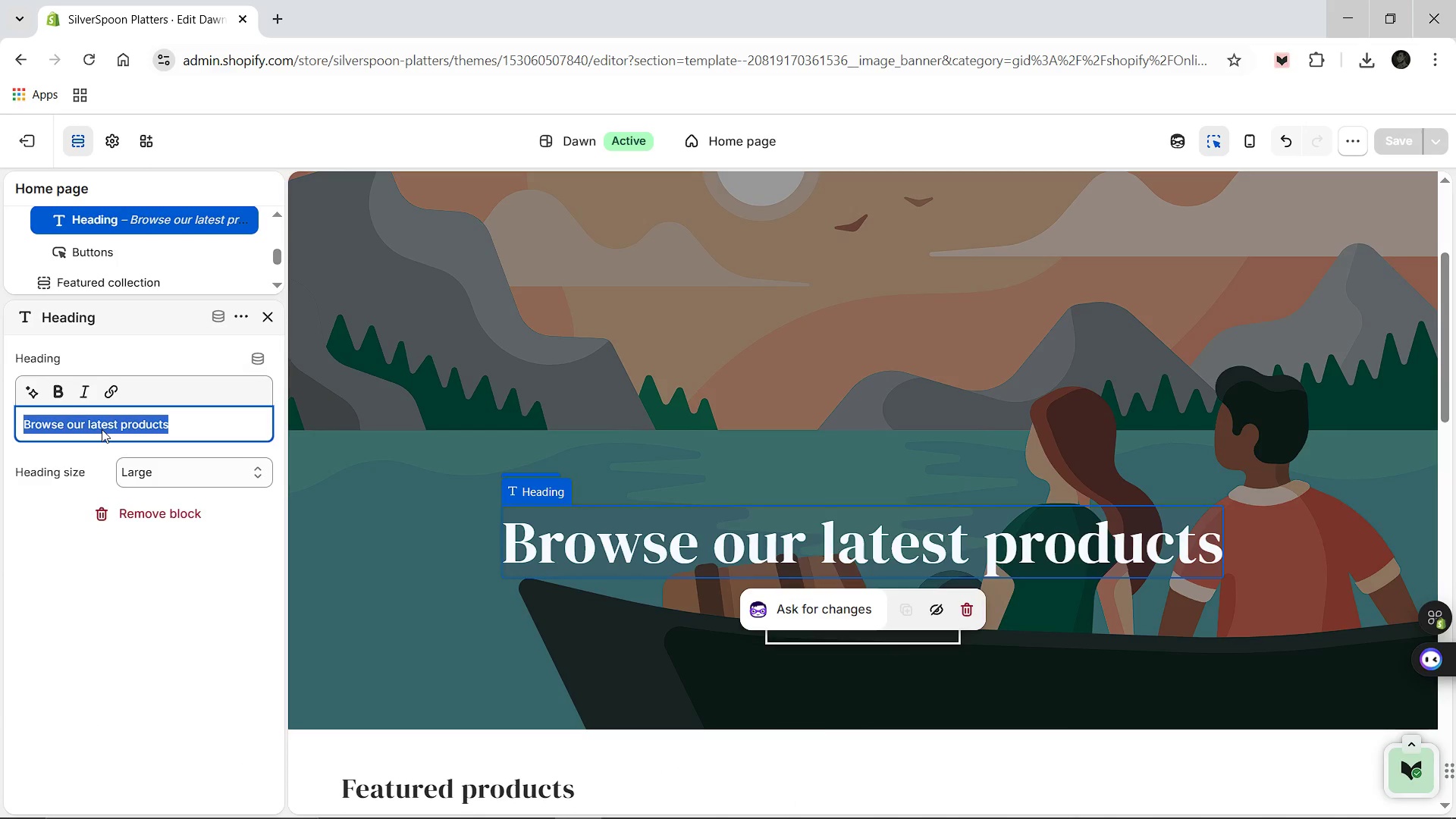 
type(Corporate Catering Delived)
key(Backspace)
key(Backspace)
key(Backspace)
type(vered)
 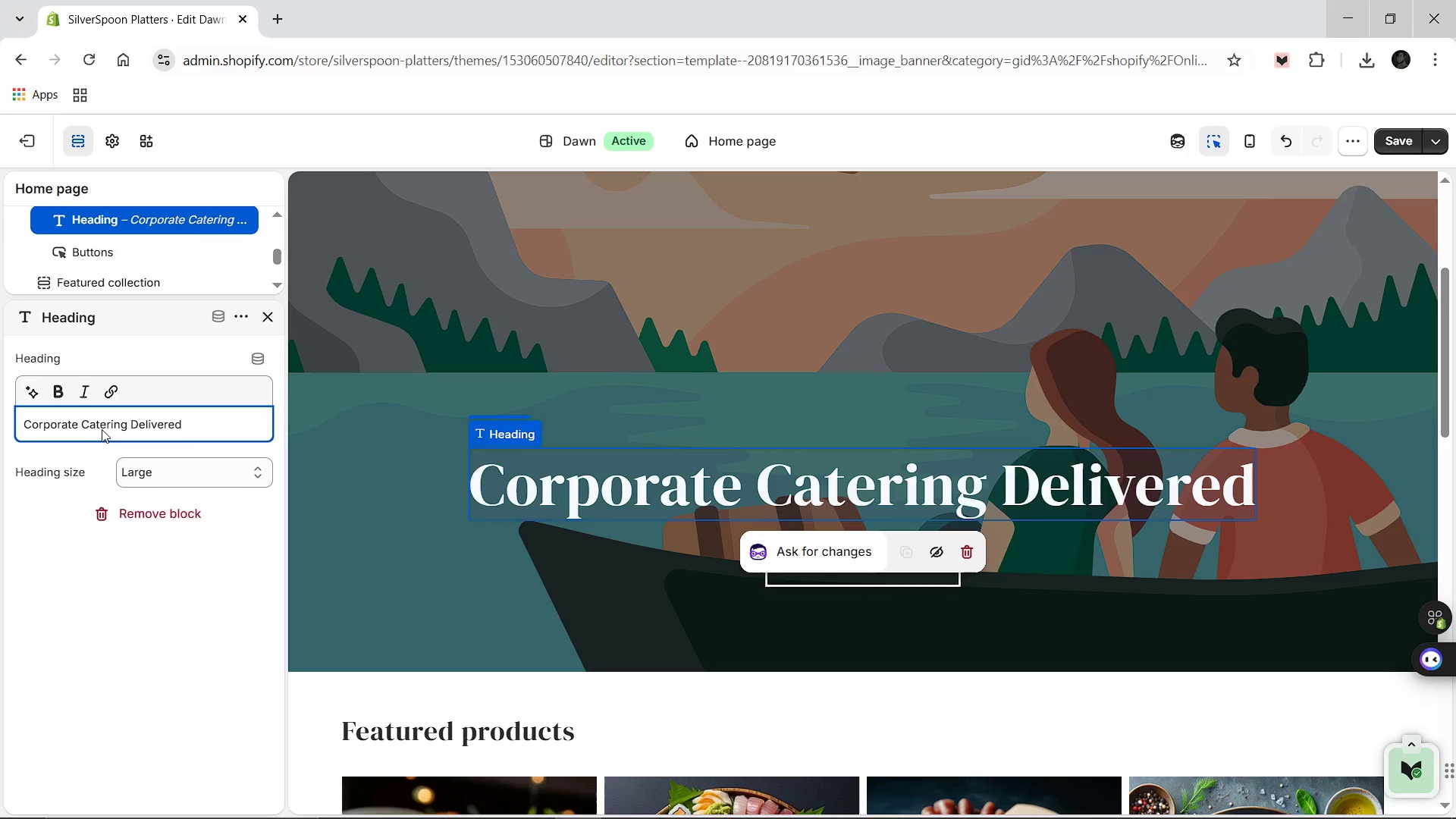 
left_click([178, 573])
 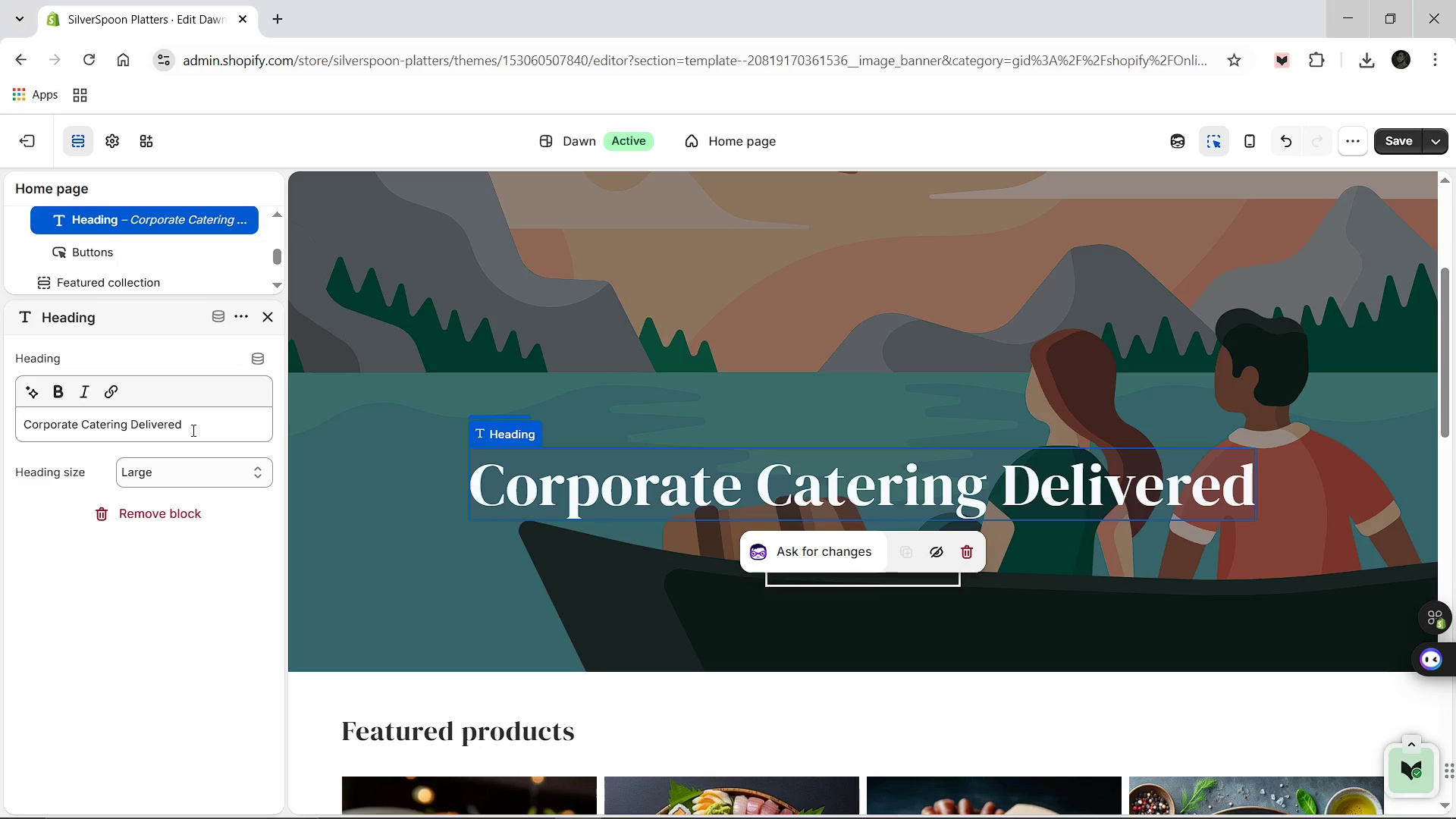 
wait(24.11)
 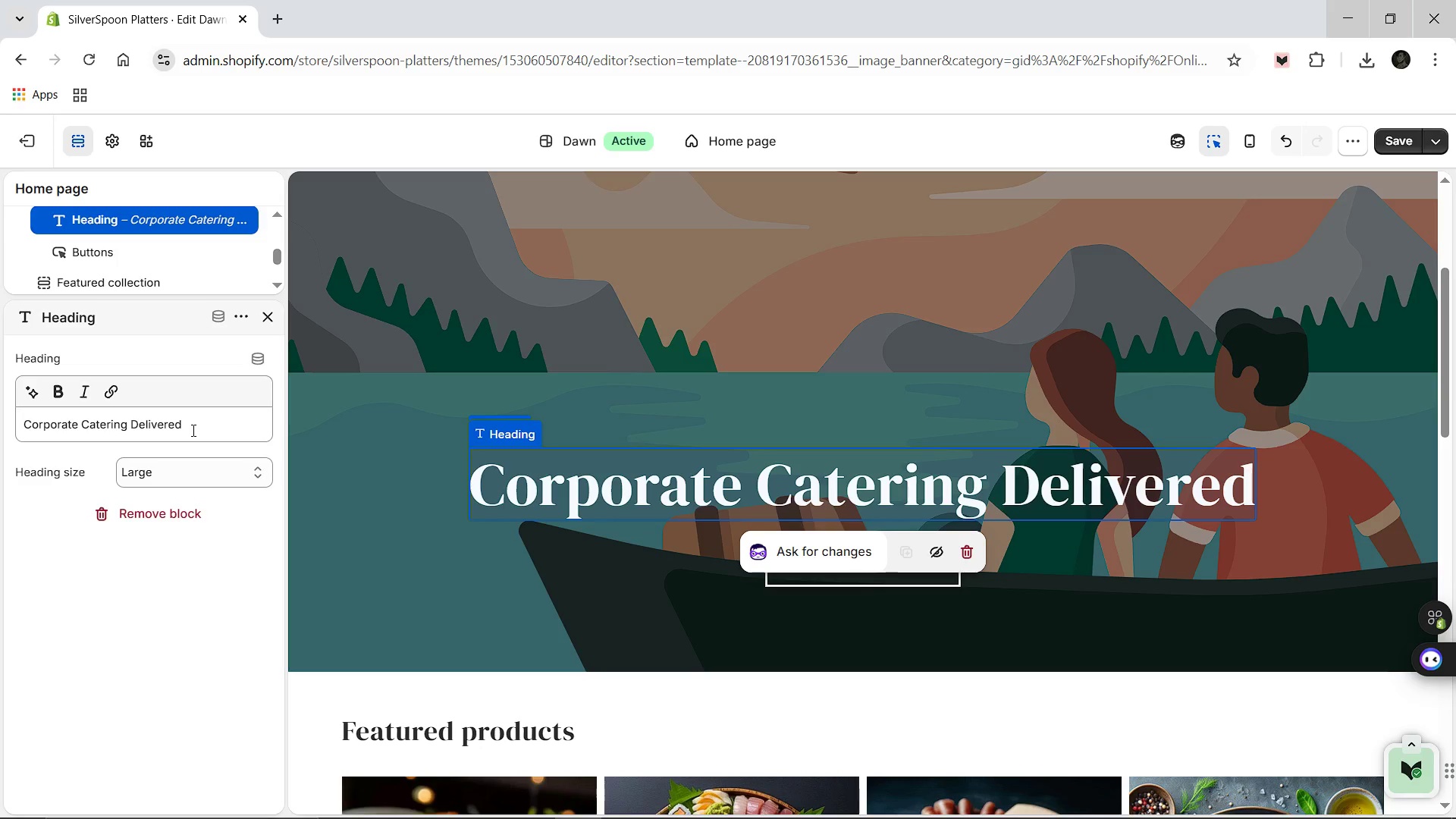 
left_click([1409, 140])
 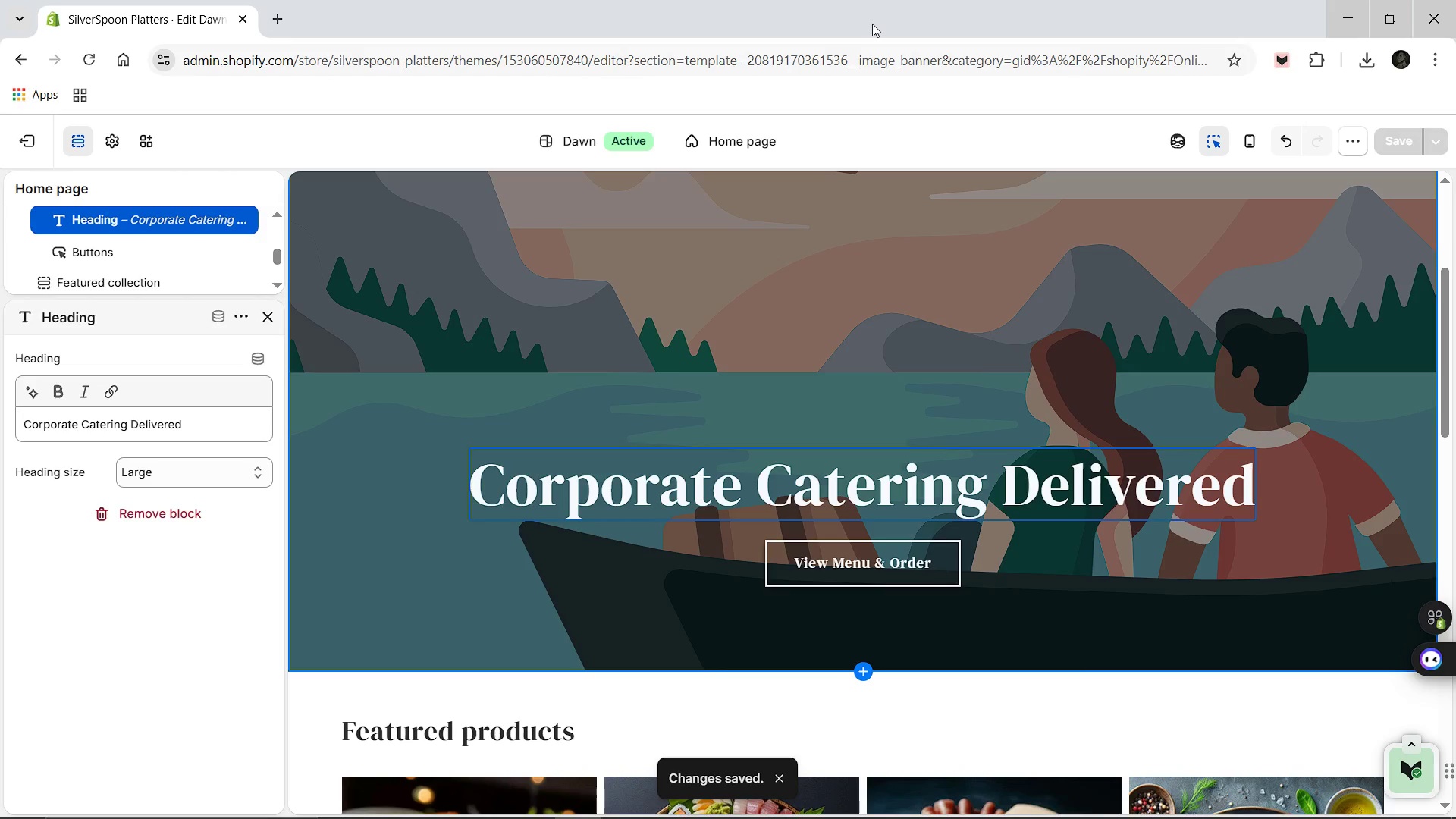 
wait(5.69)
 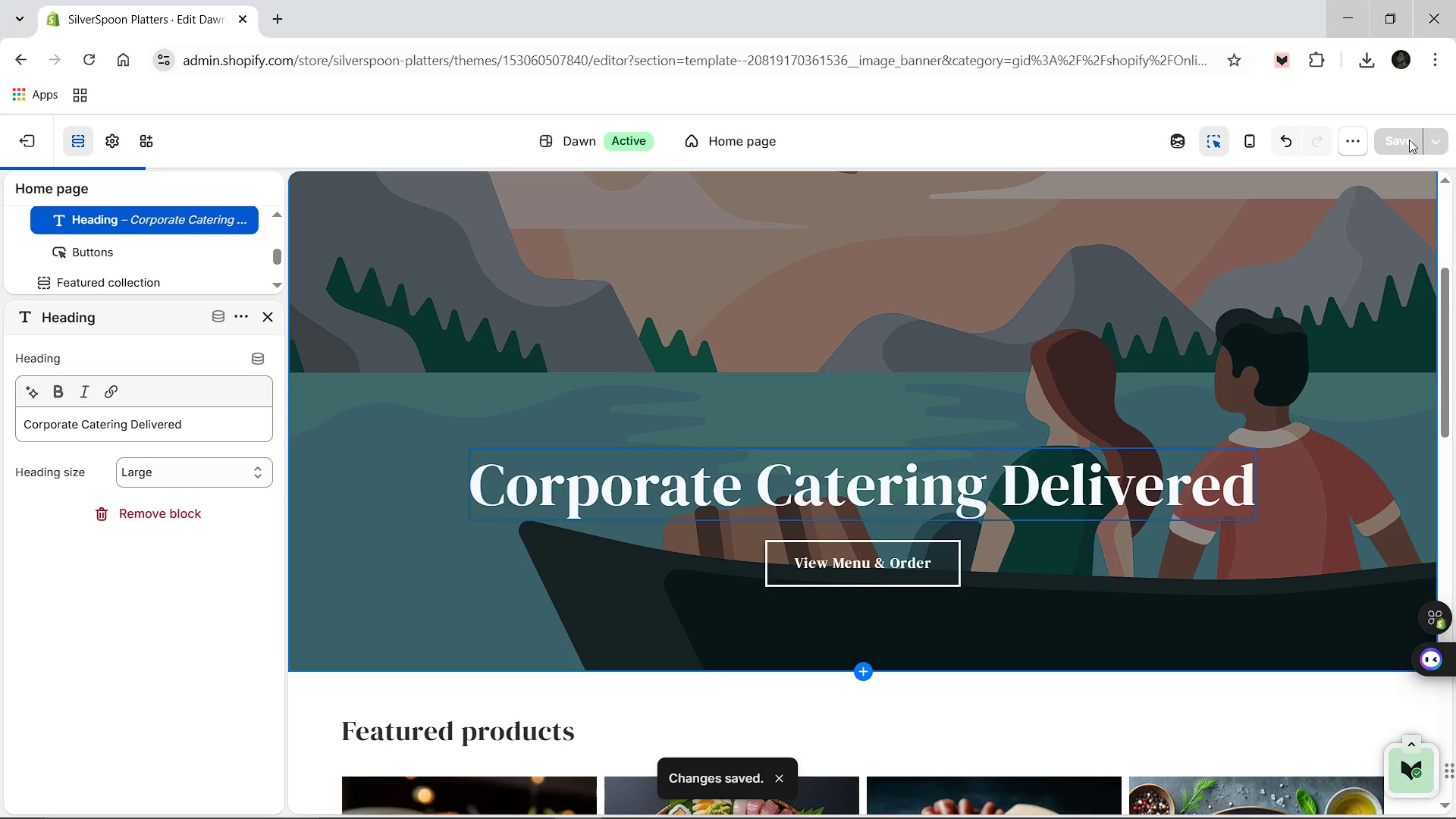 
left_click([717, 143])
 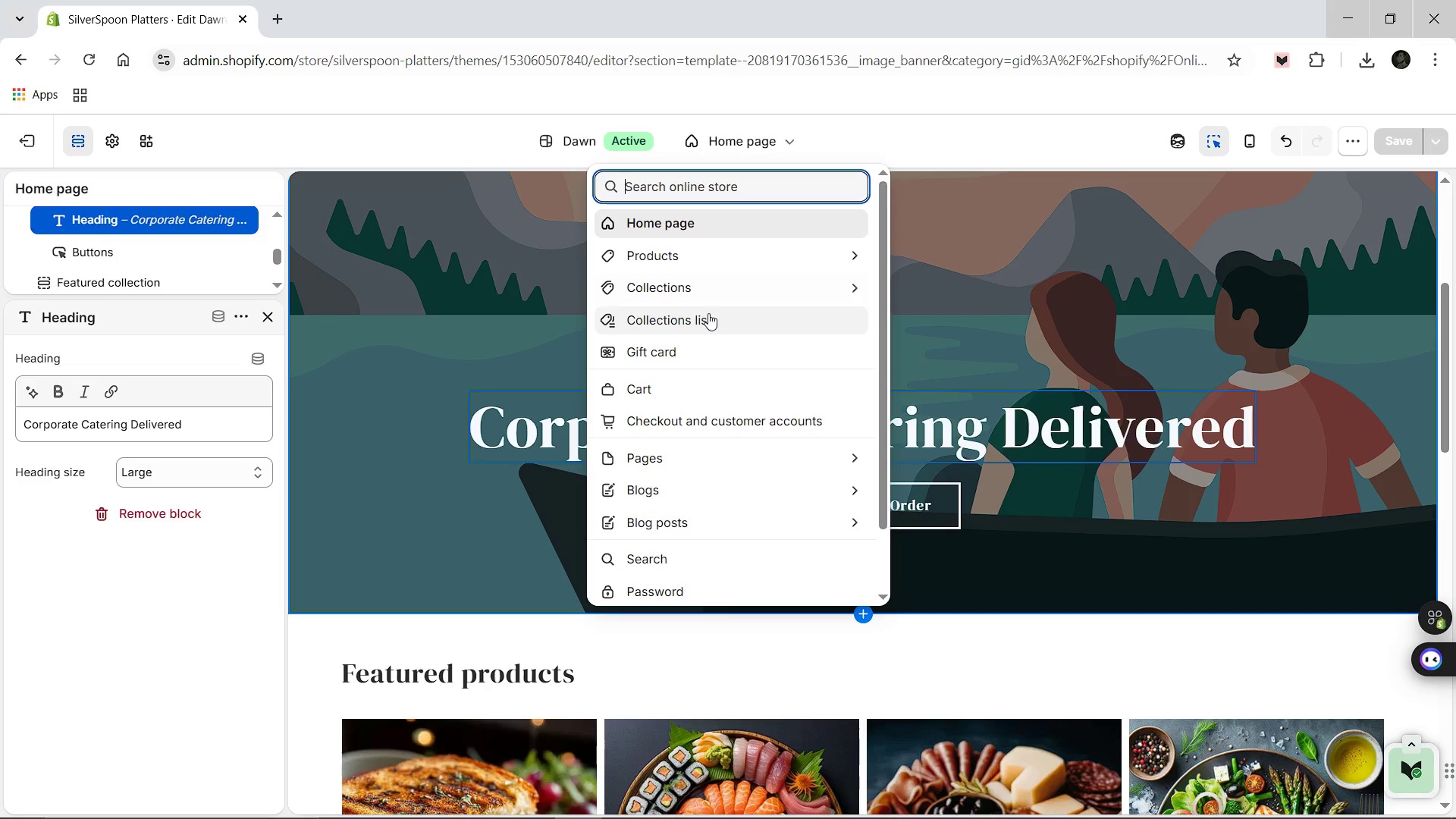 
wait(6.31)
 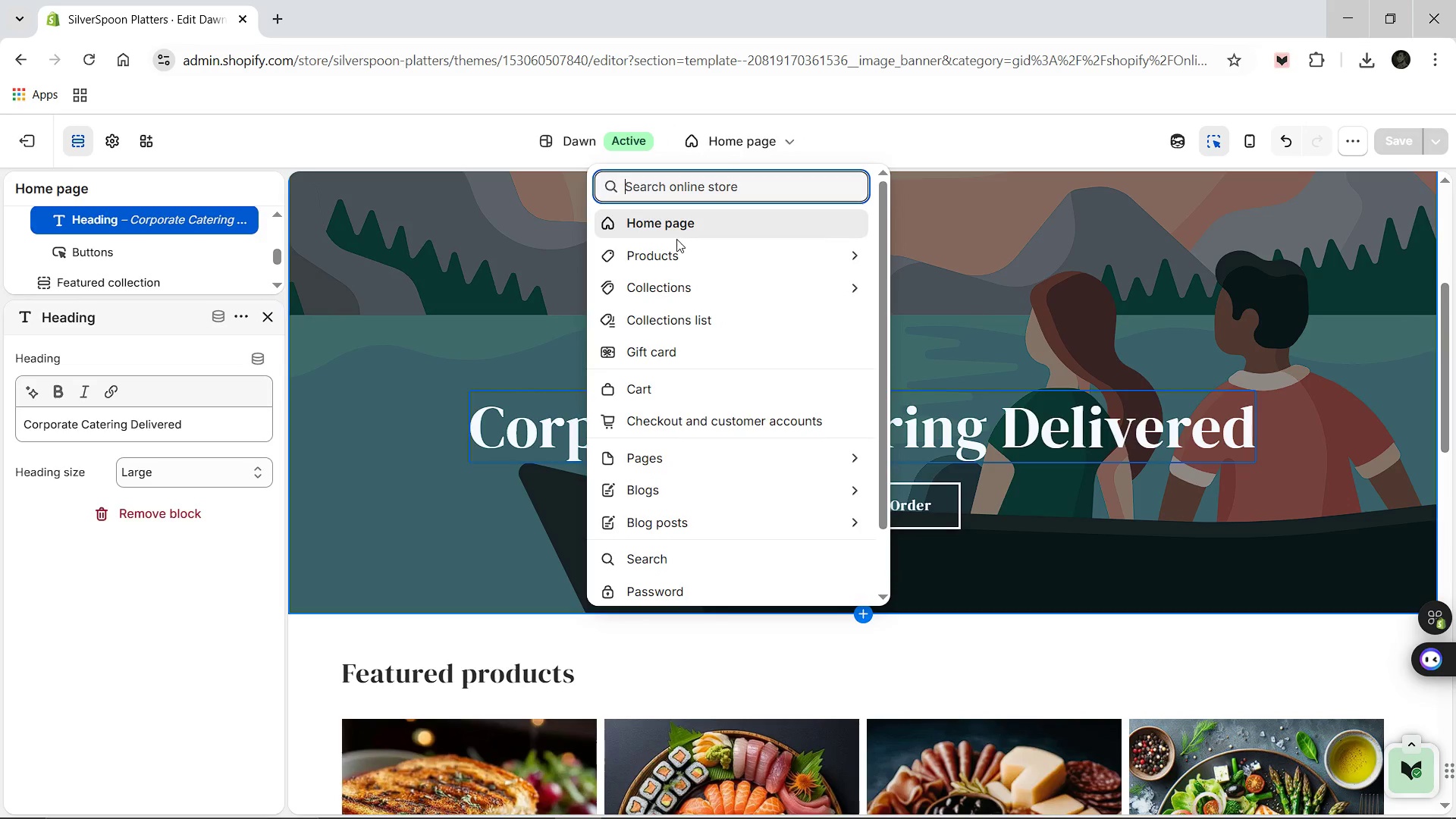 
left_click([674, 291])
 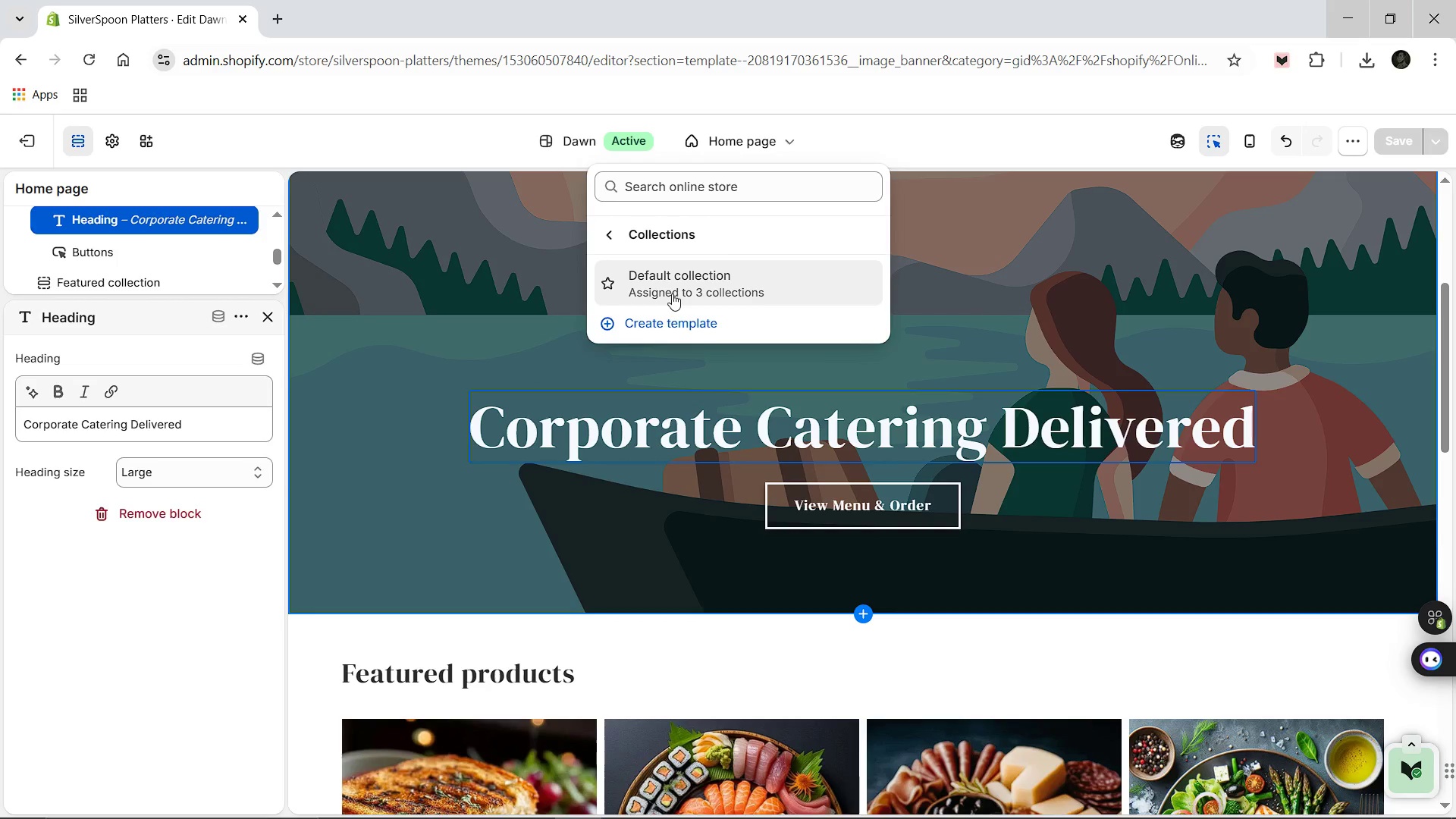 
left_click([676, 293])
 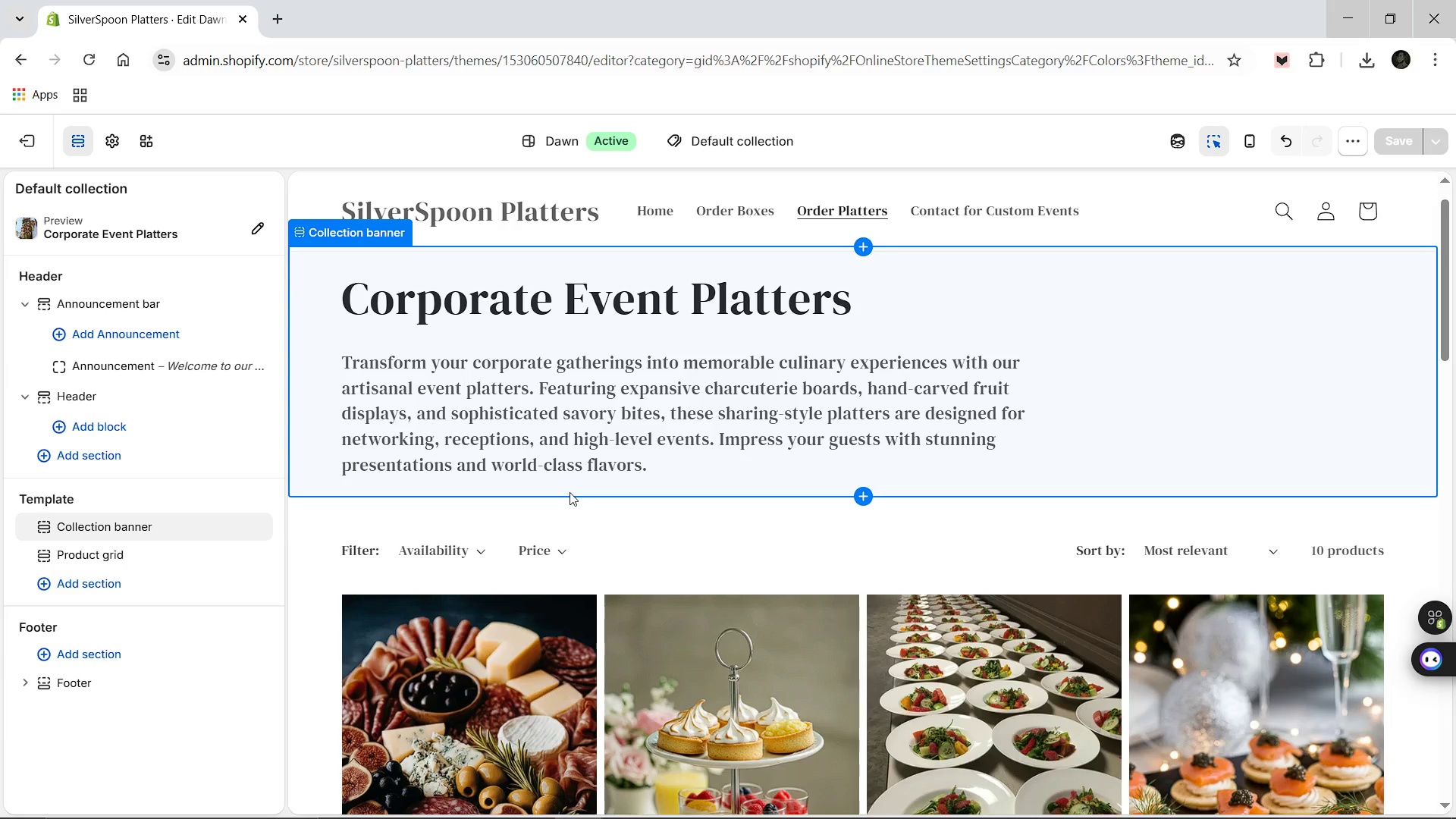 
wait(26.25)
 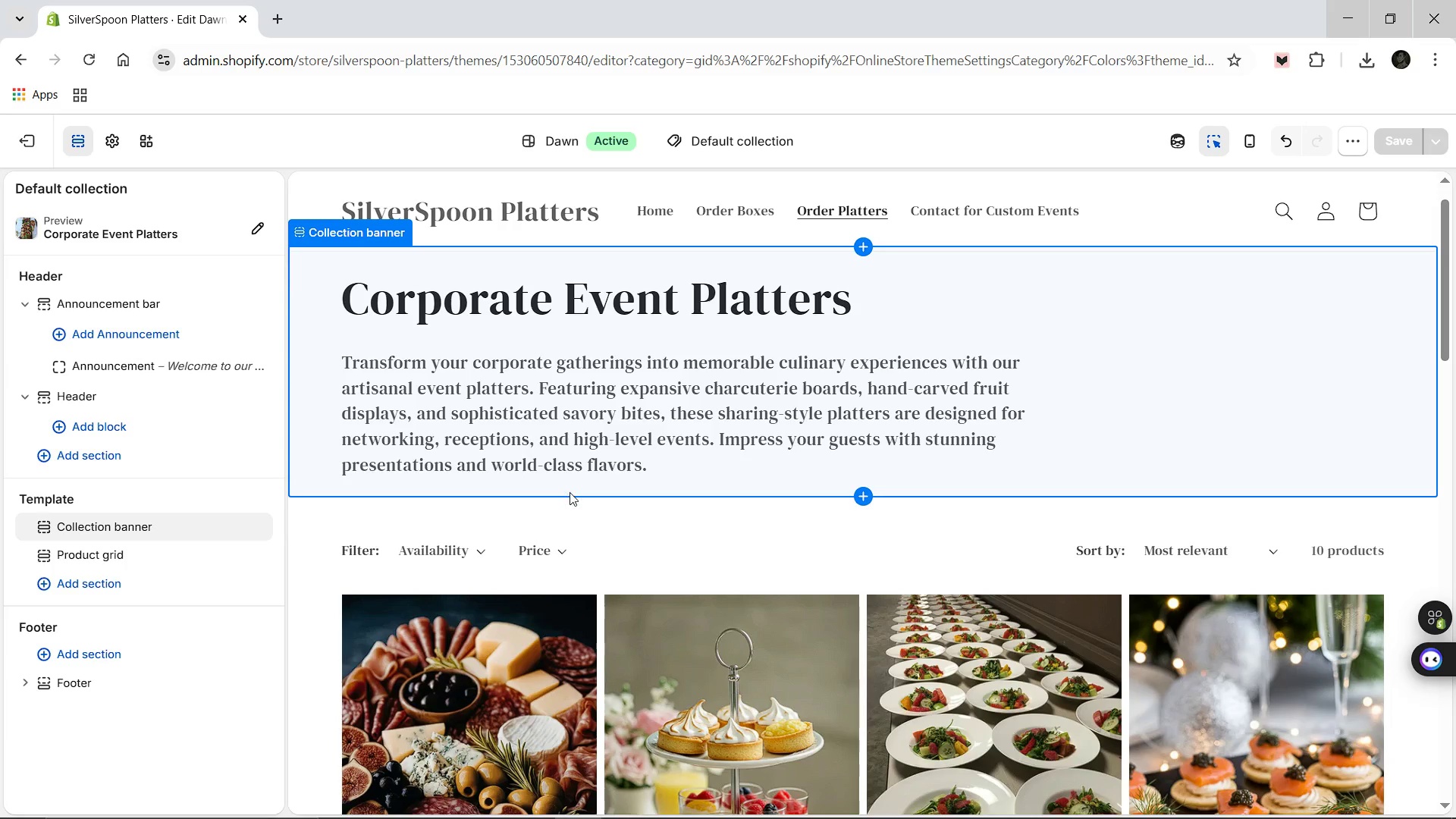 
left_click([732, 811])